 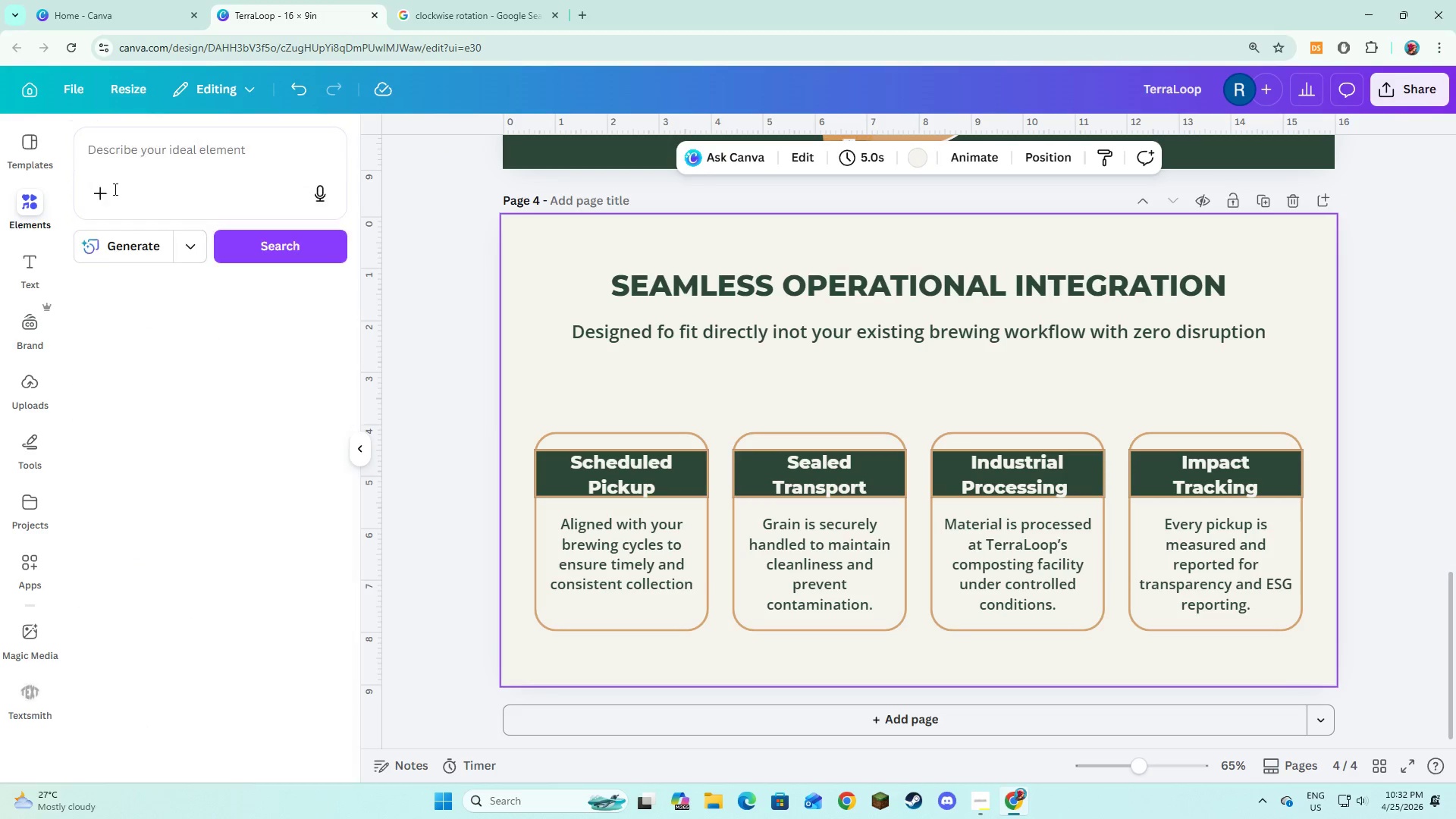 
left_click([125, 165])
 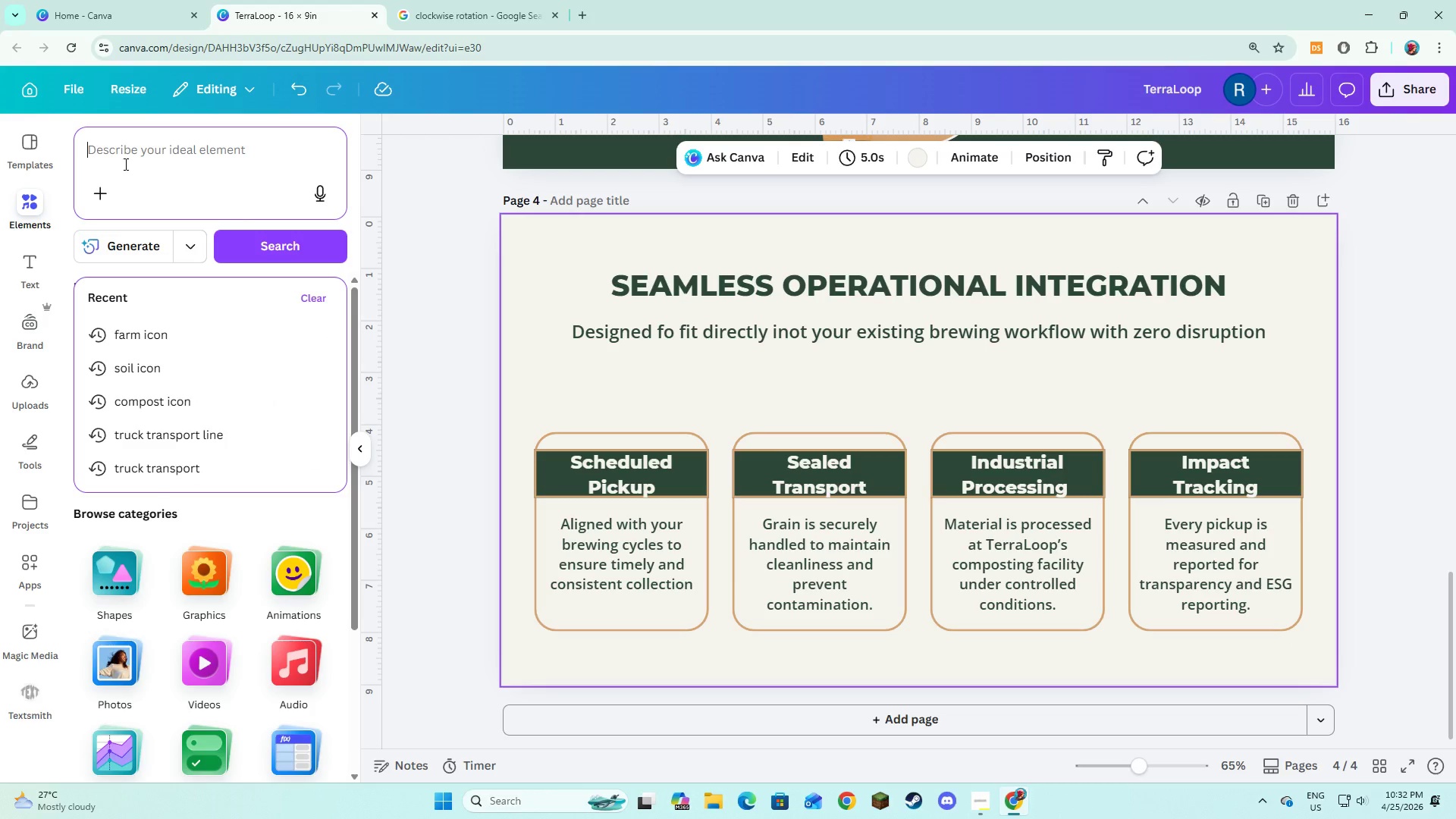 
type(calendar schedule icon)
 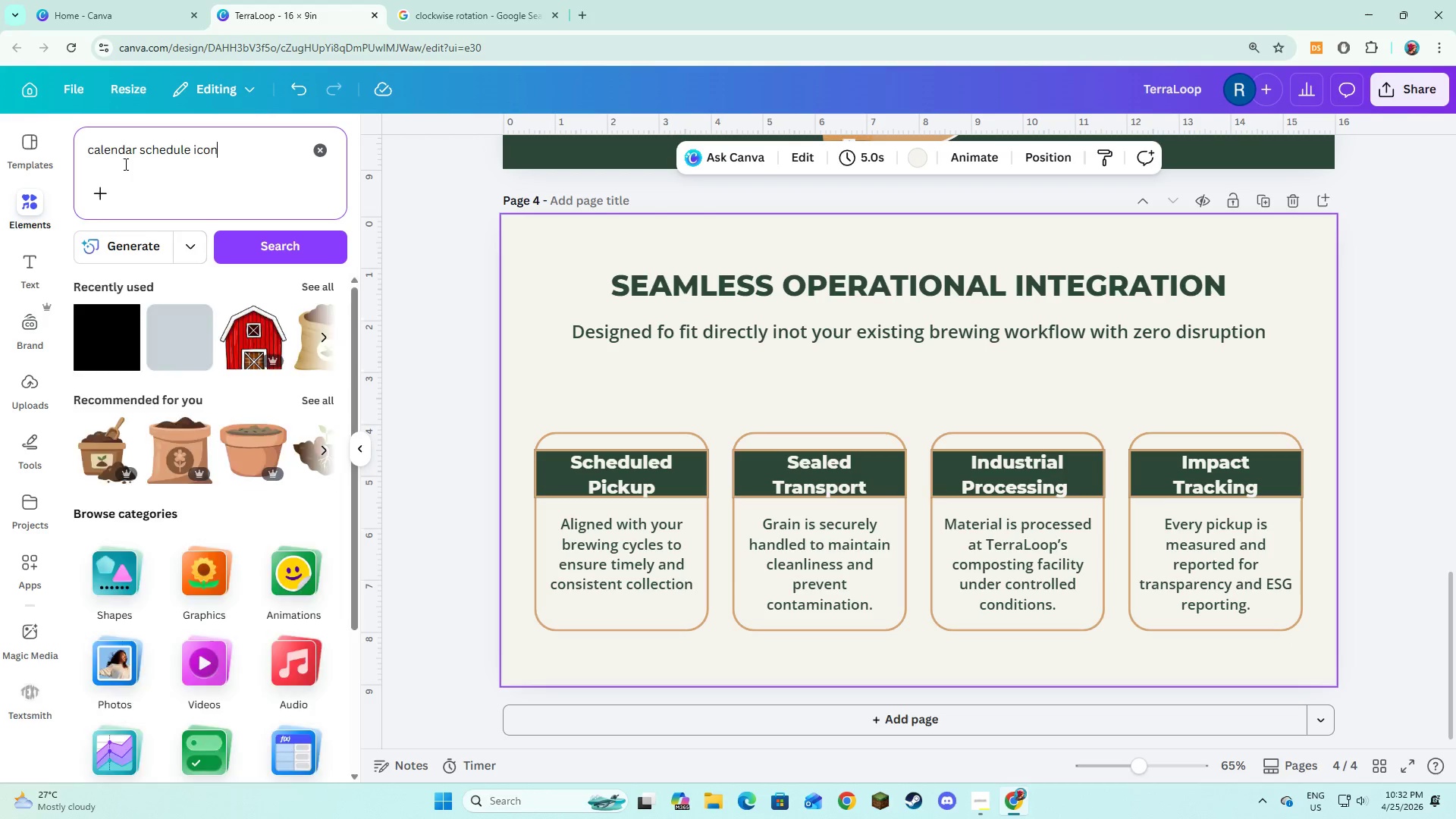 
key(Enter)
 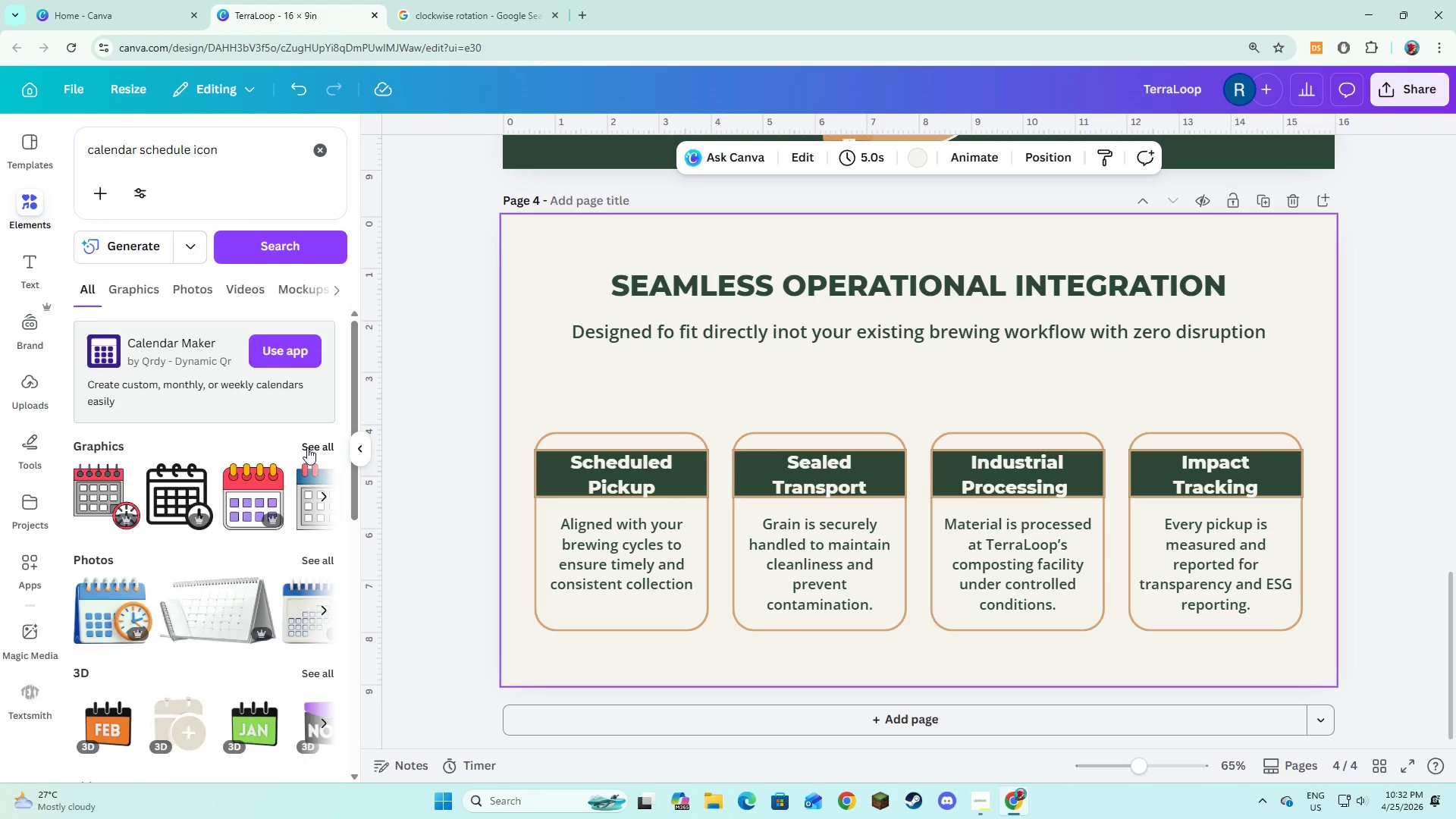 
wait(9.31)
 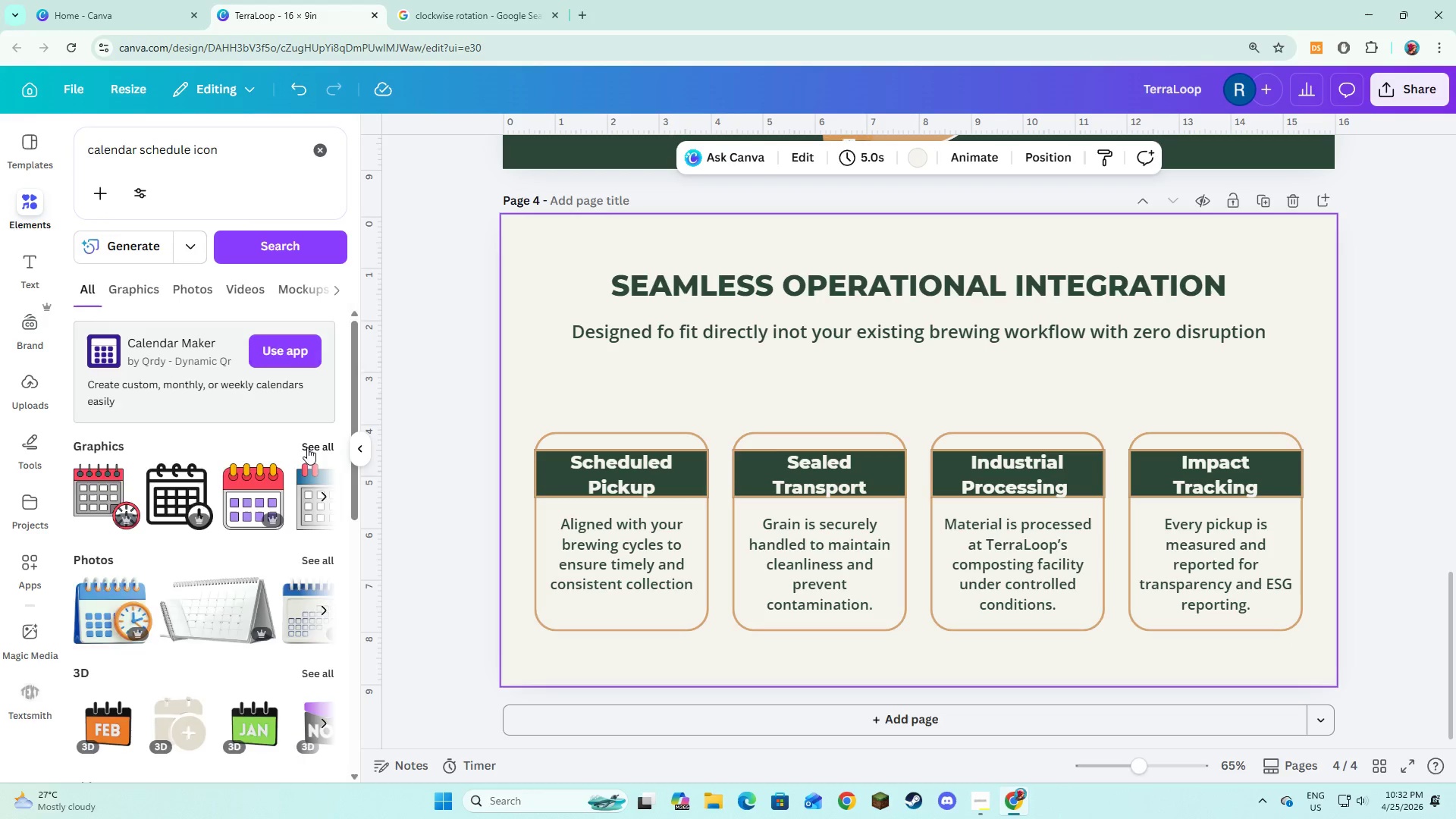 
scroll: coordinate [147, 618], scroll_direction: down, amount: 7.0
 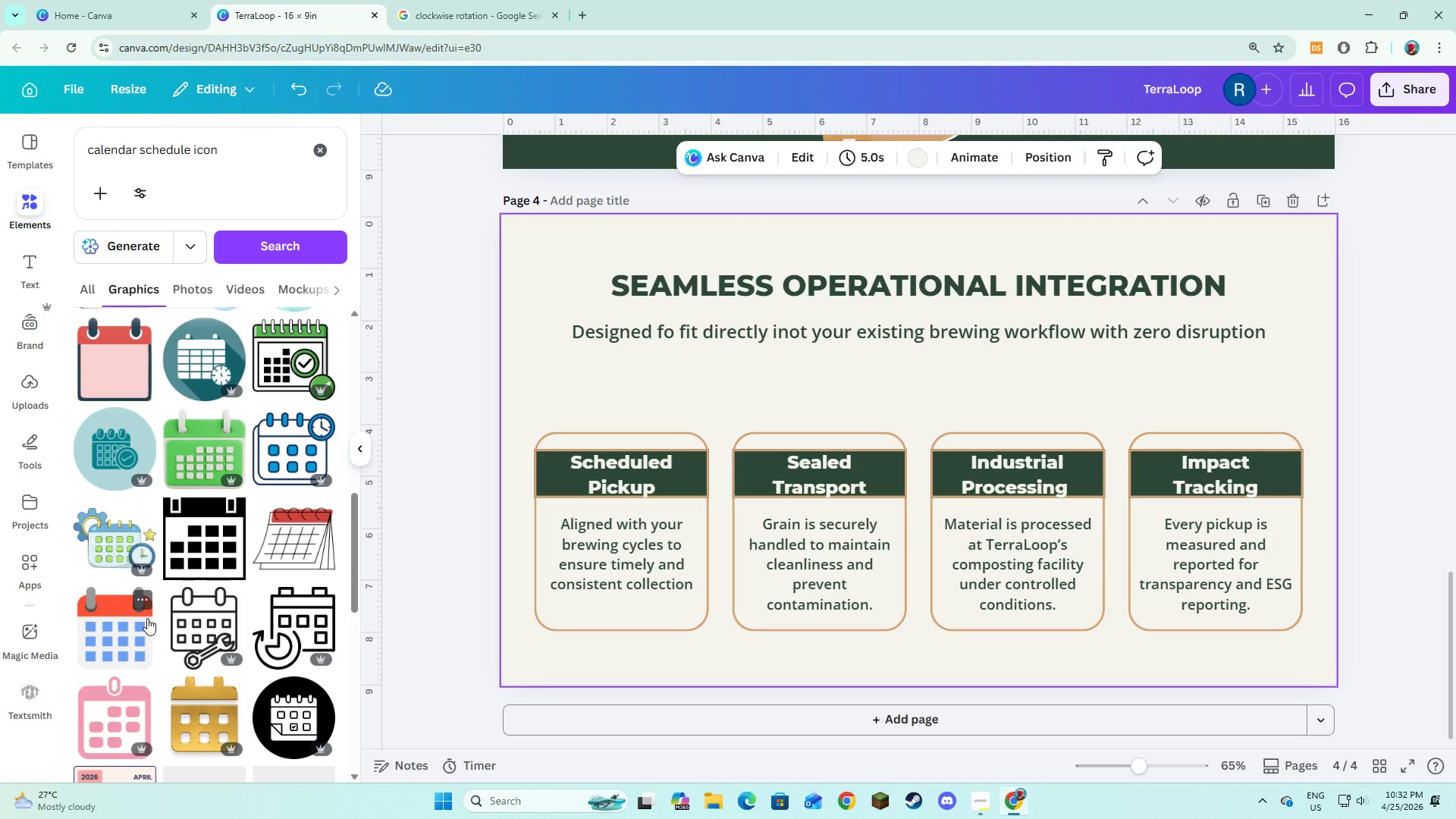 
scroll: coordinate [118, 524], scroll_direction: up, amount: 6.0
 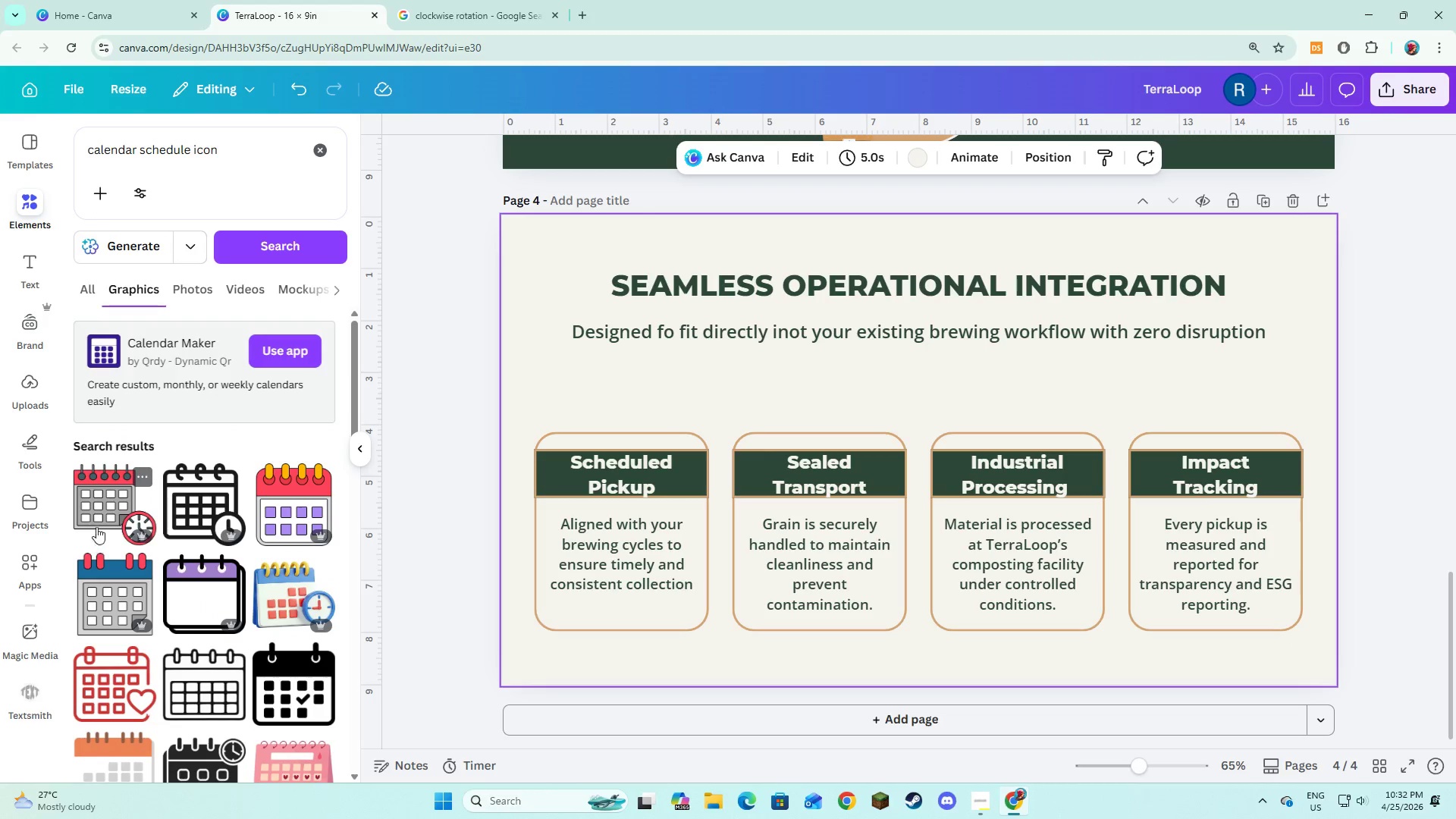 
left_click([102, 507])
 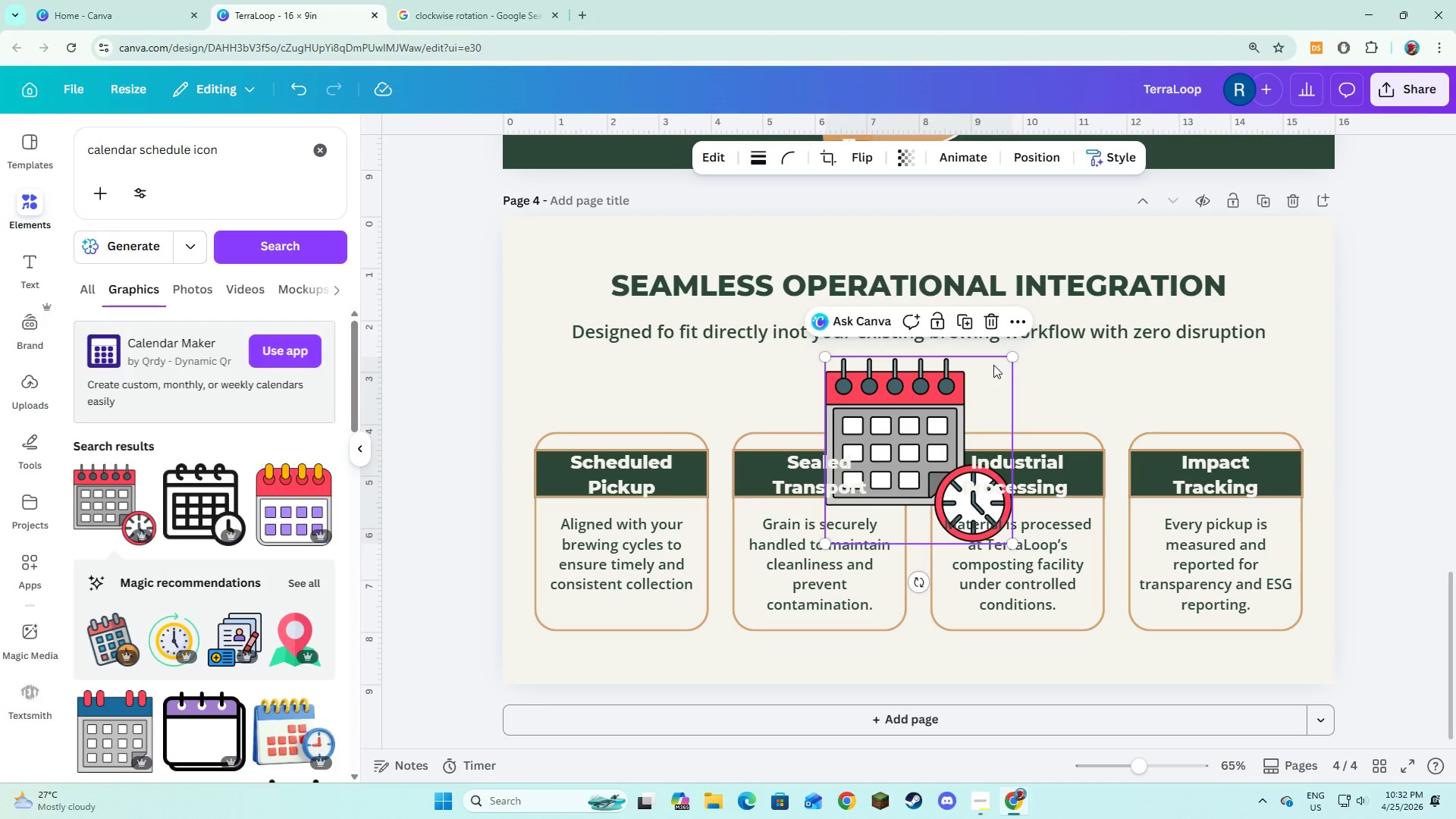 
left_click_drag(start_coordinate=[1007, 356], to_coordinate=[958, 409])
 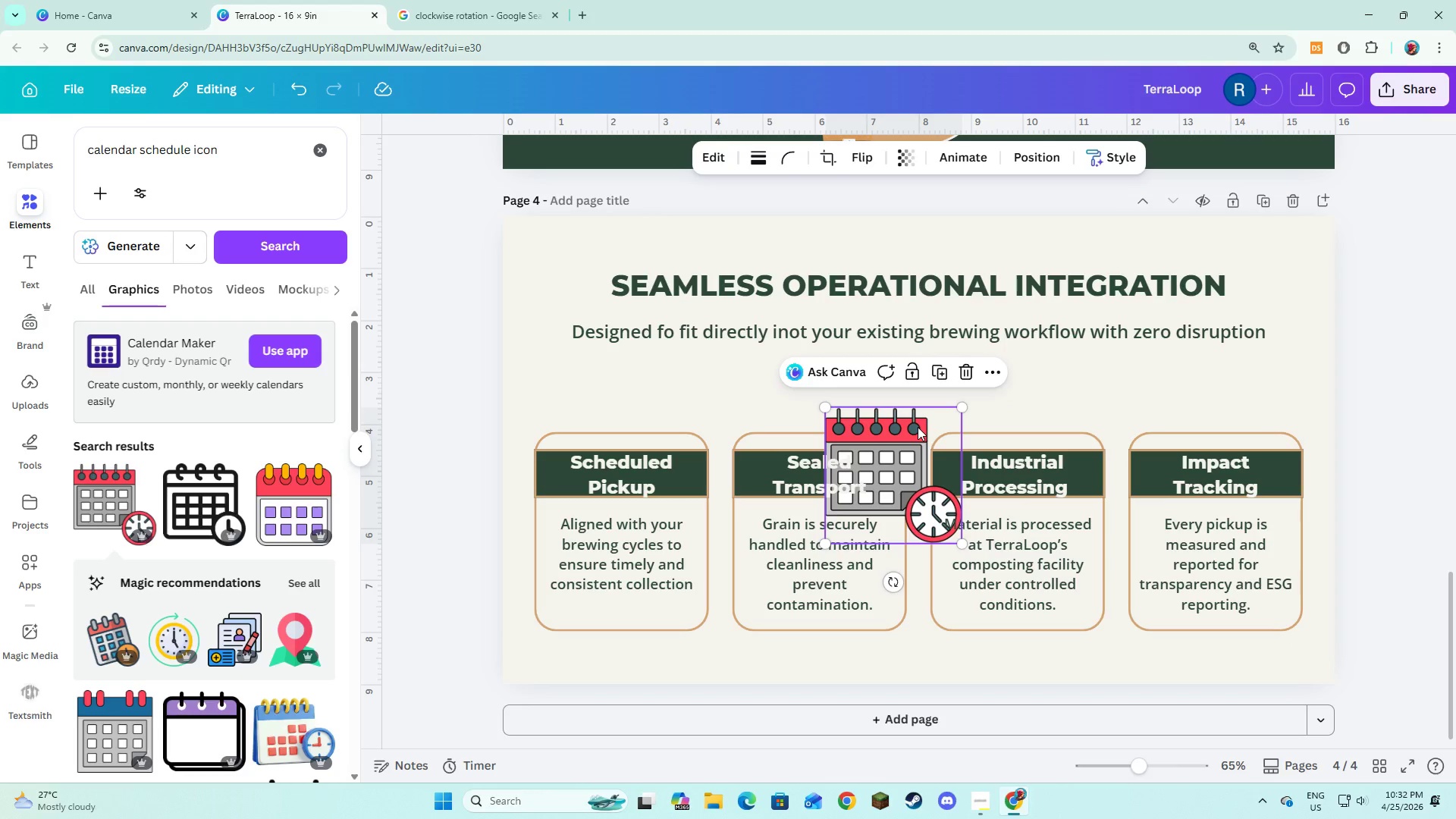 
left_click_drag(start_coordinate=[918, 427], to_coordinate=[667, 362])
 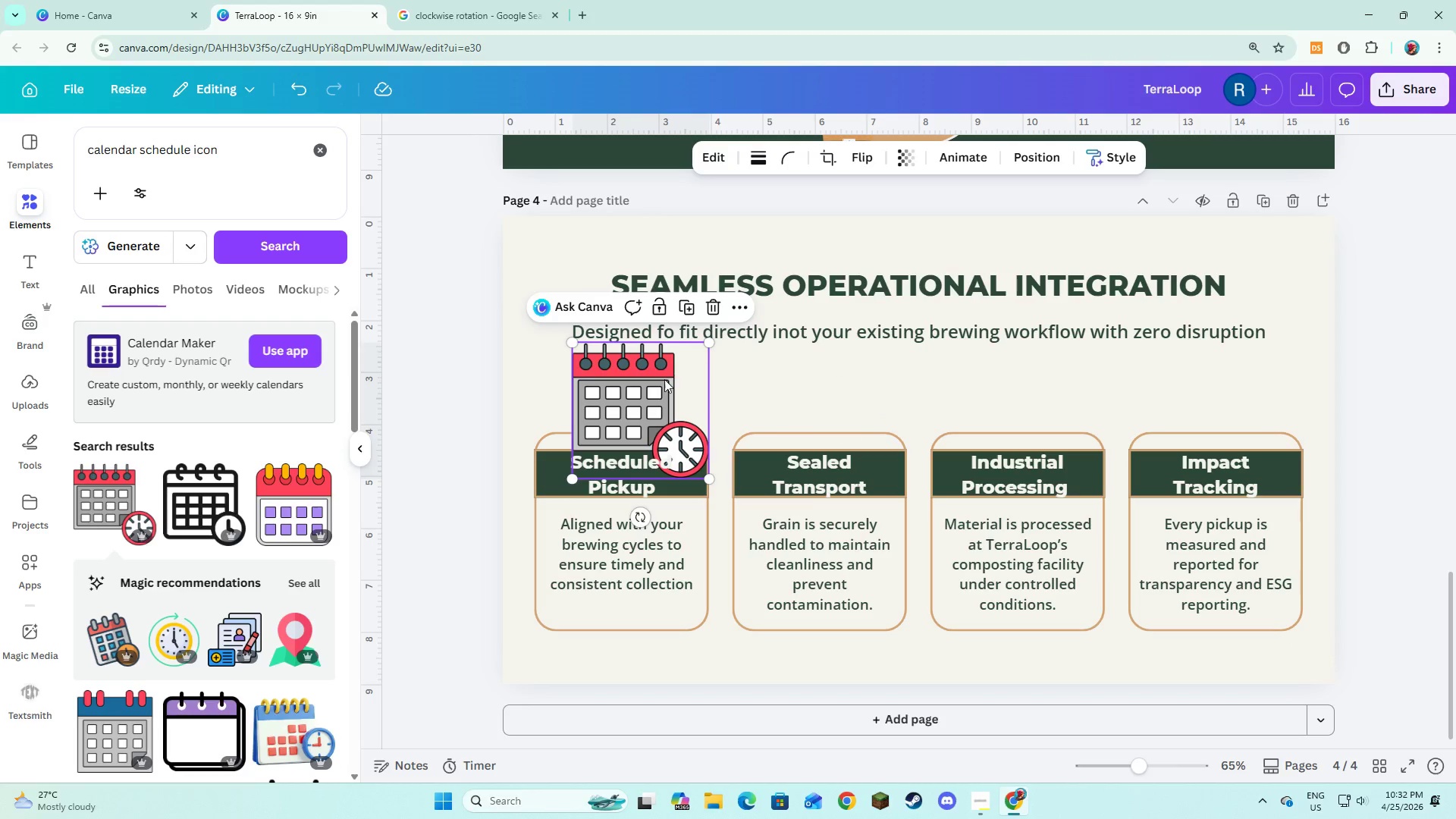 
left_click_drag(start_coordinate=[664, 382], to_coordinate=[632, 355])
 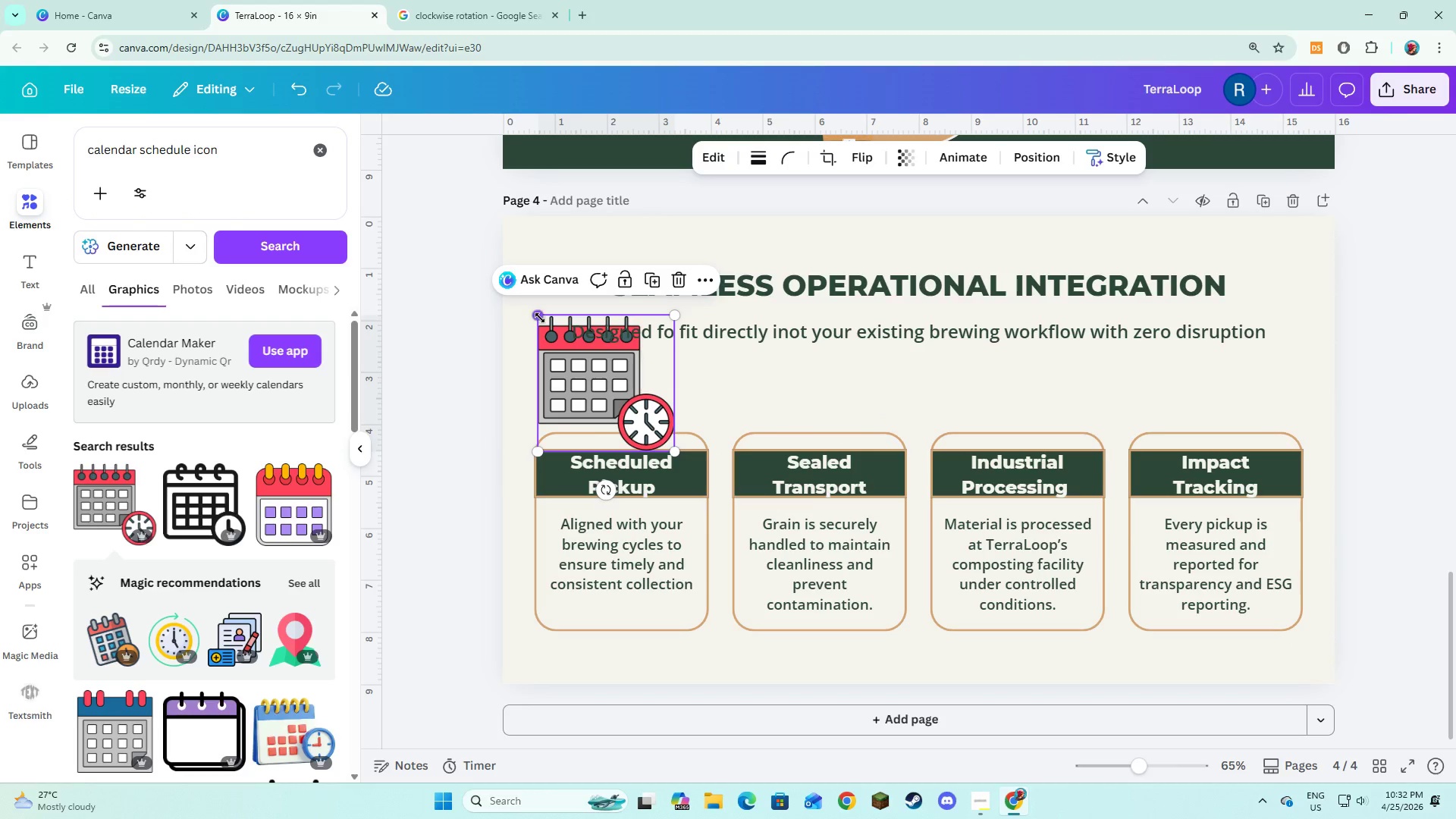 
left_click_drag(start_coordinate=[540, 318], to_coordinate=[583, 404])
 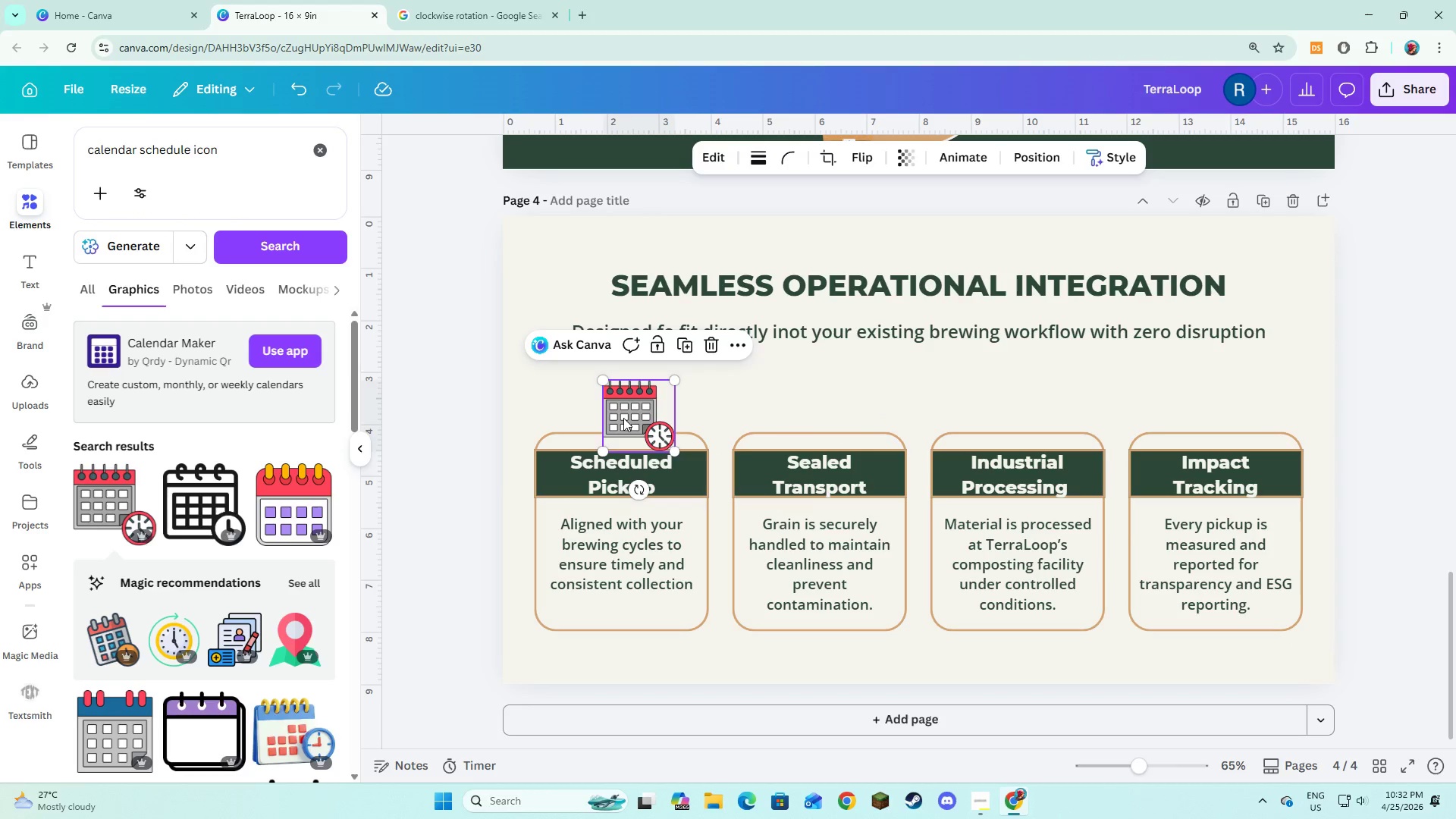 
left_click_drag(start_coordinate=[623, 418], to_coordinate=[605, 418])
 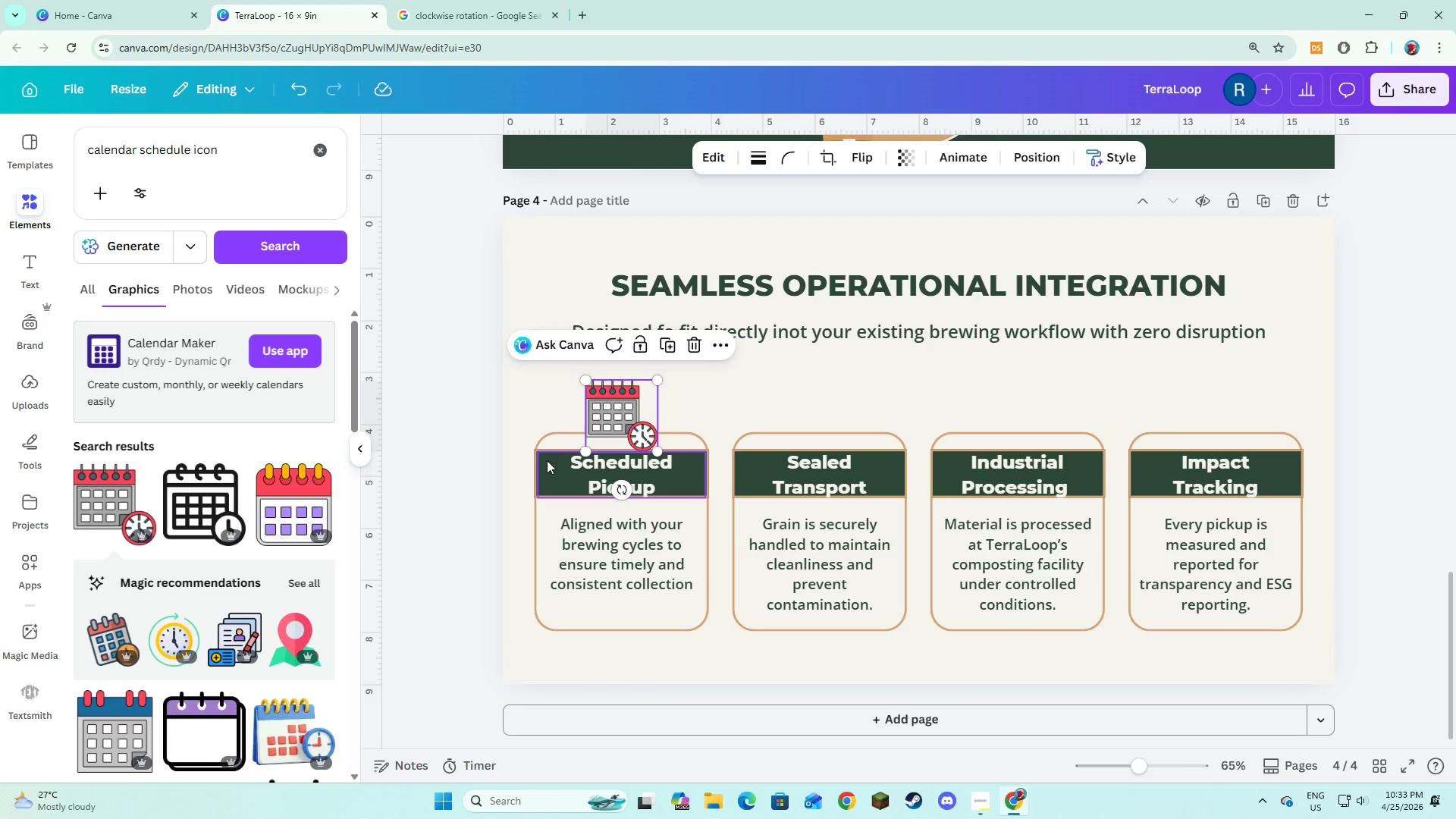 
left_click([540, 410])
 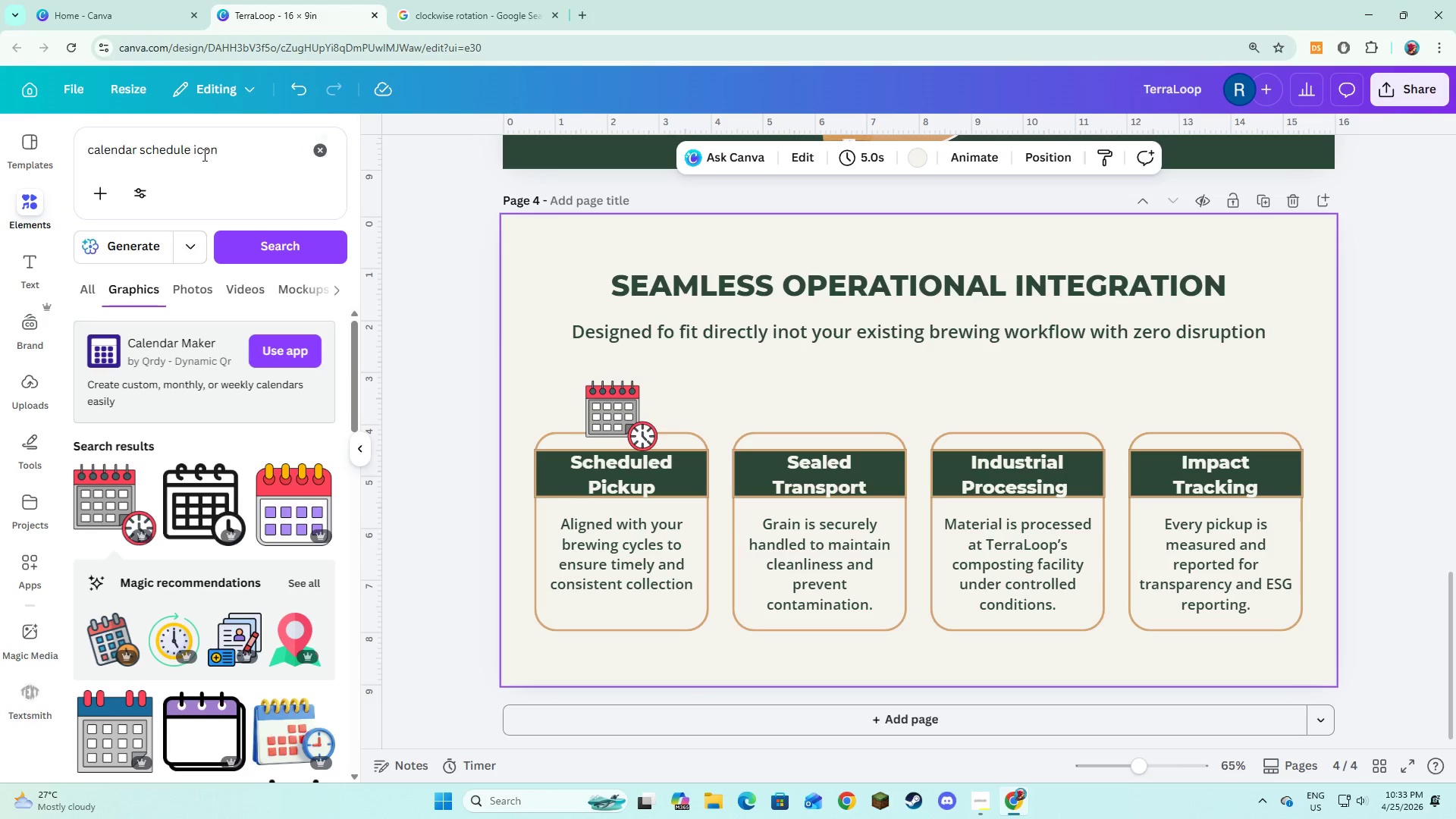 
left_click_drag(start_coordinate=[189, 152], to_coordinate=[82, 148])
 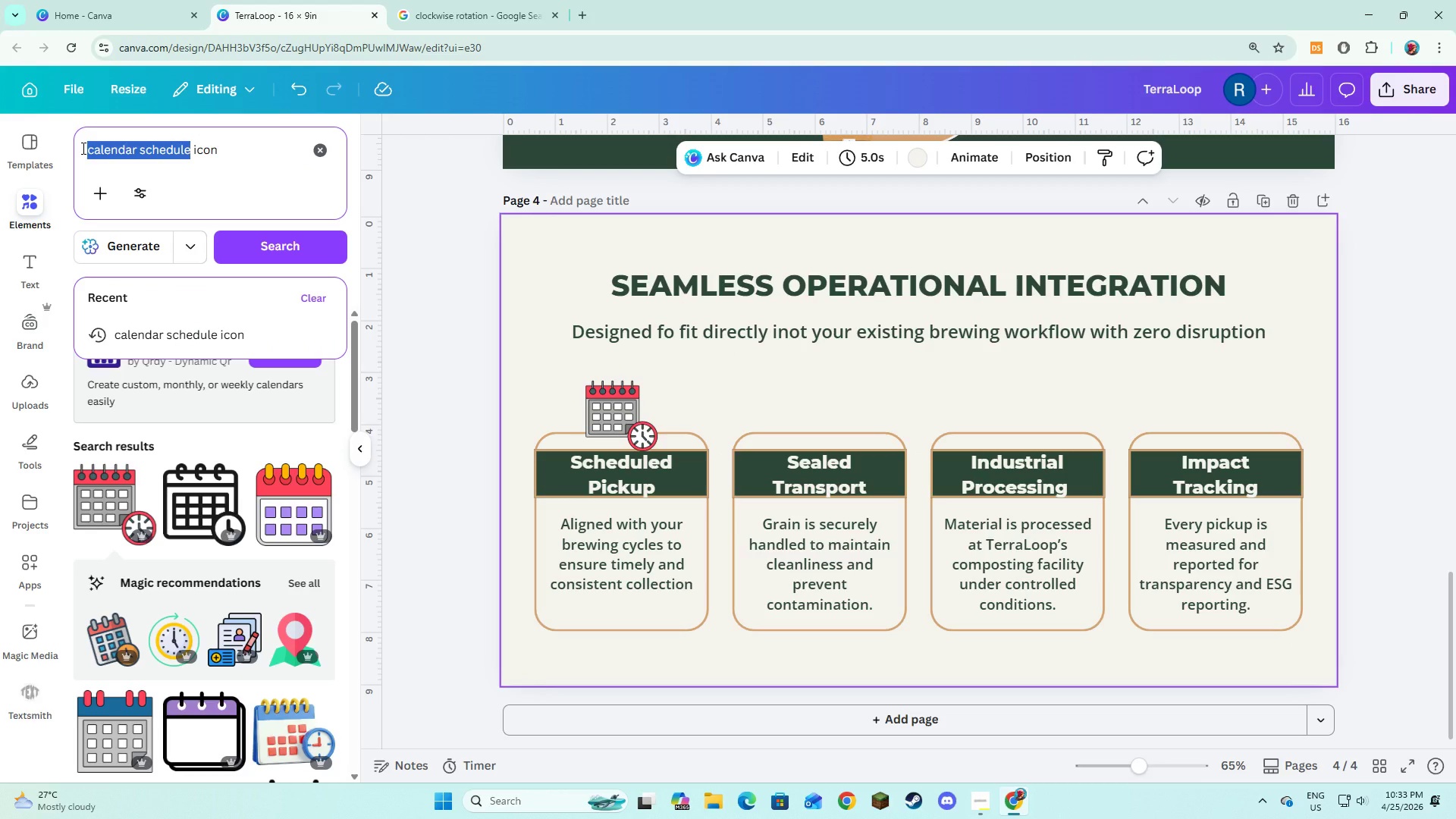 
type(sealed transportation)
 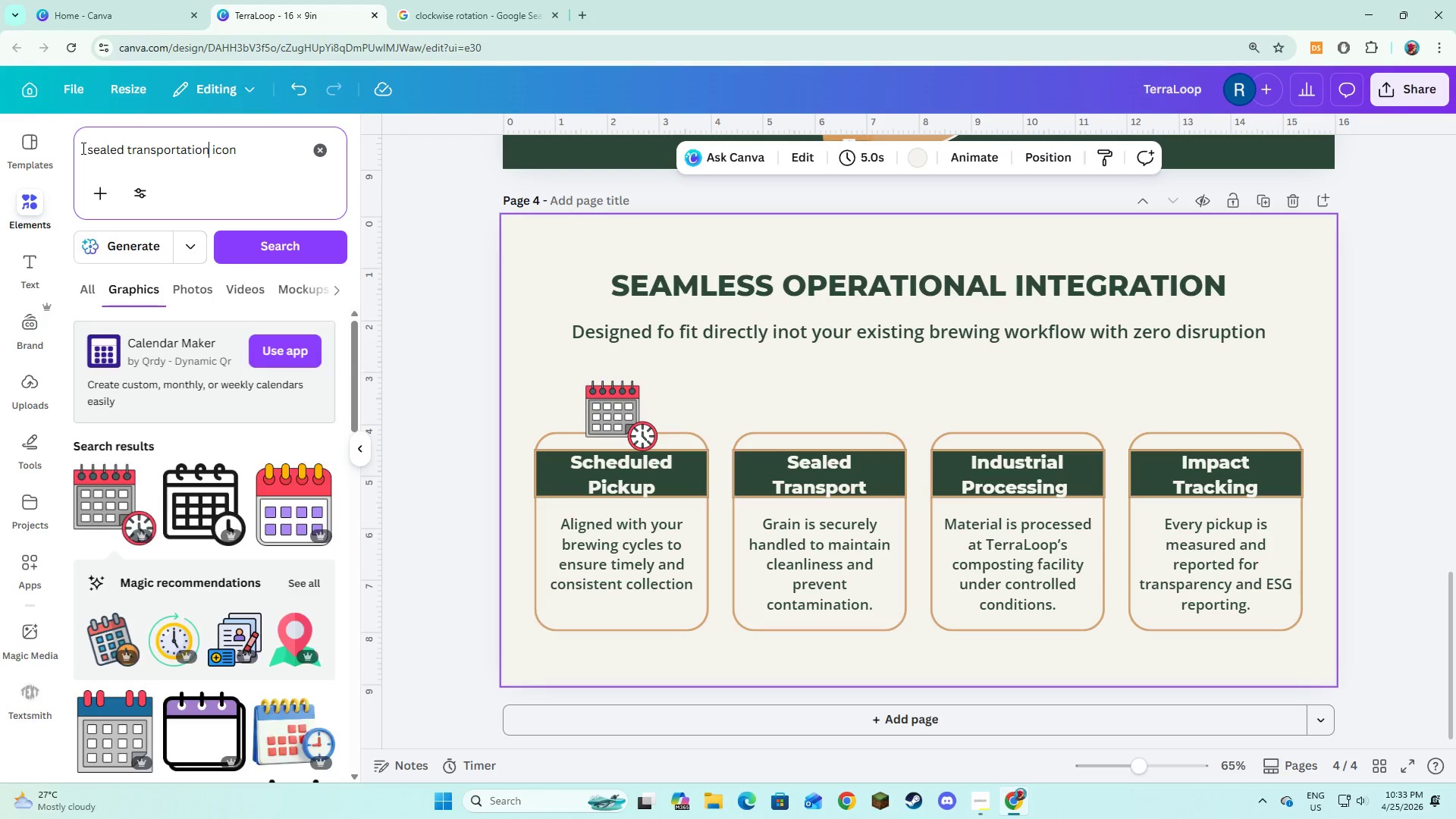 
key(Enter)
 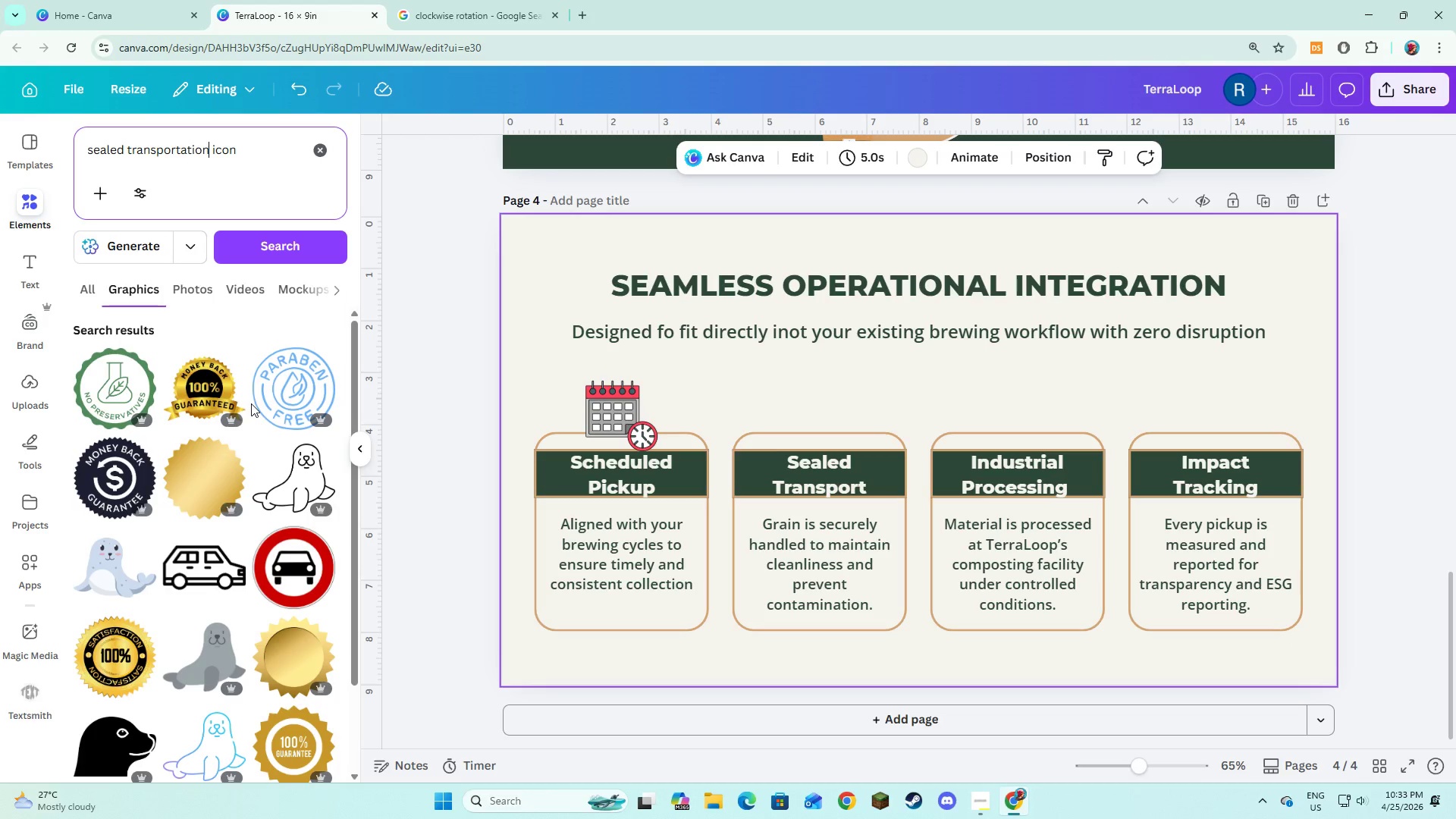 
wait(6.73)
 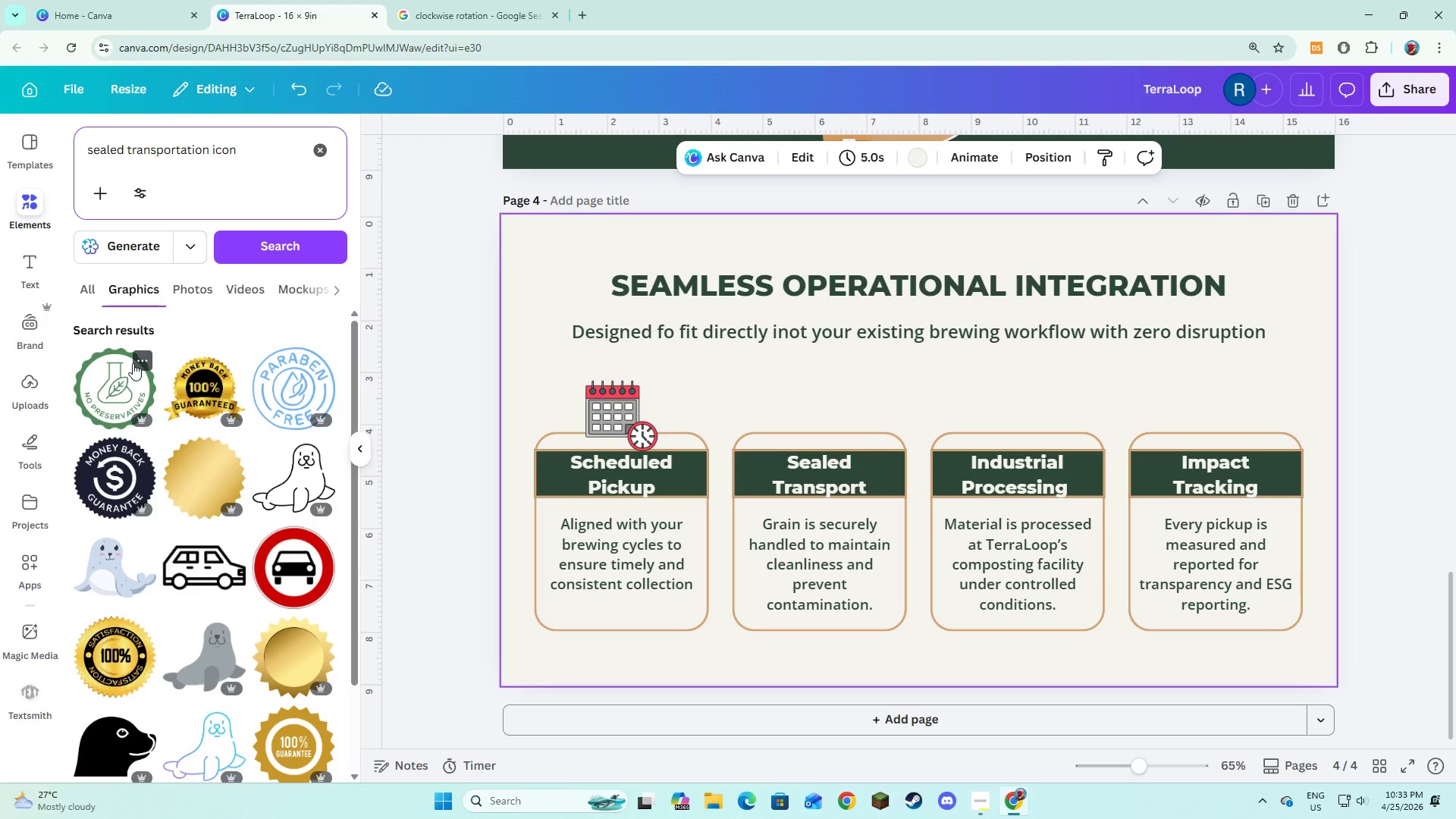 
scroll: coordinate [243, 364], scroll_direction: down, amount: 1.0
 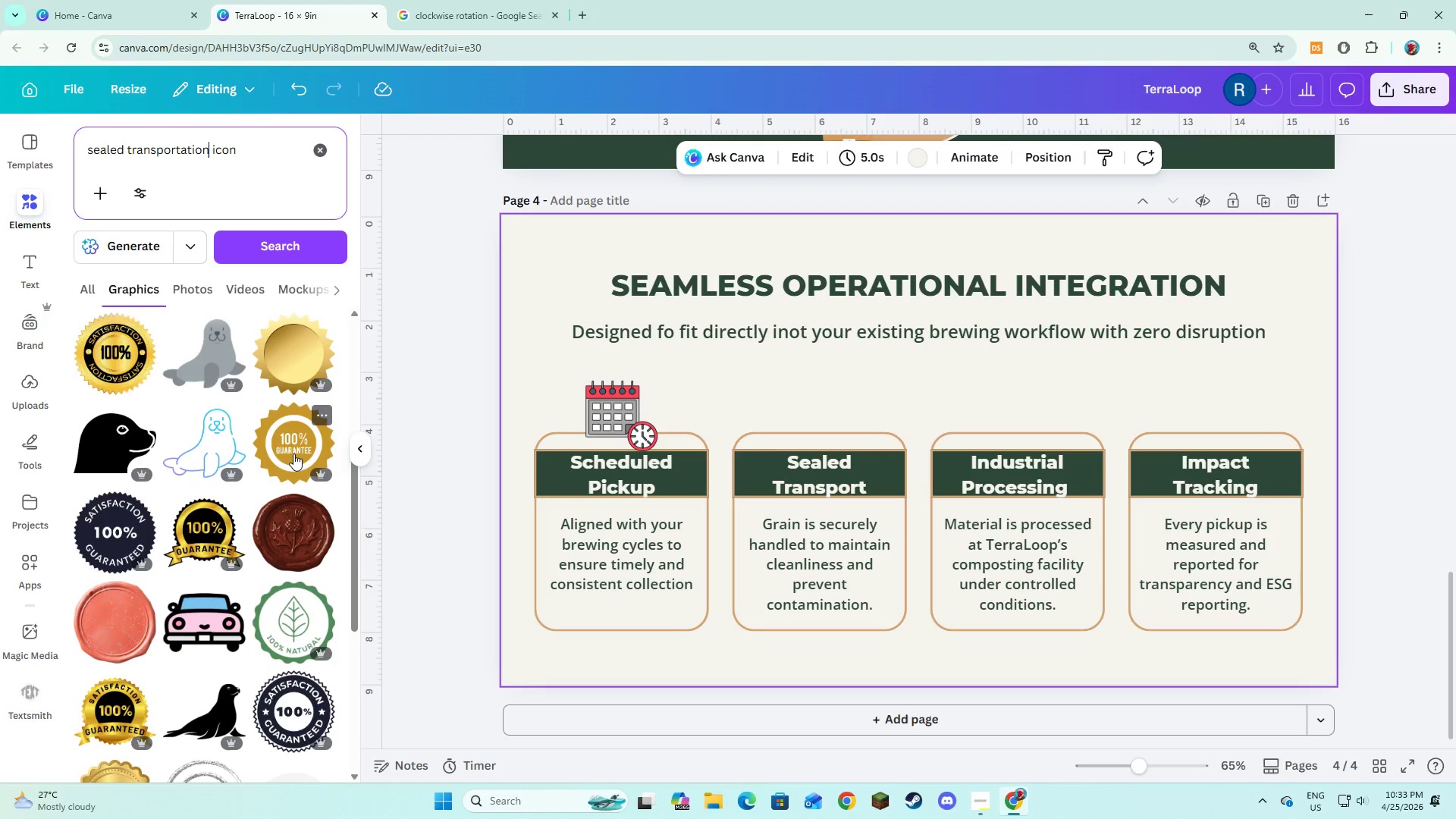 
left_click([293, 453])
 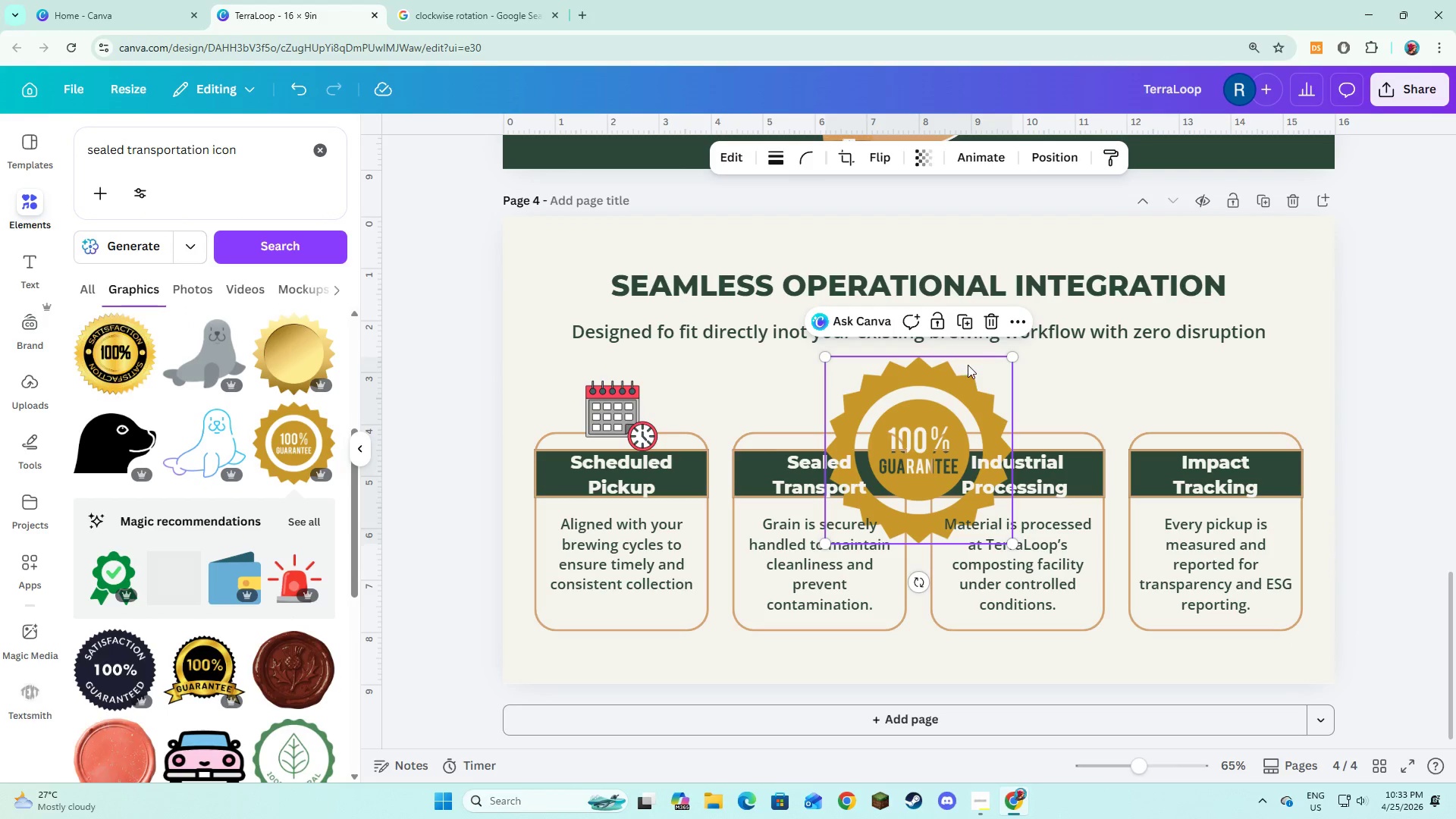 
left_click_drag(start_coordinate=[918, 437], to_coordinate=[819, 461])
 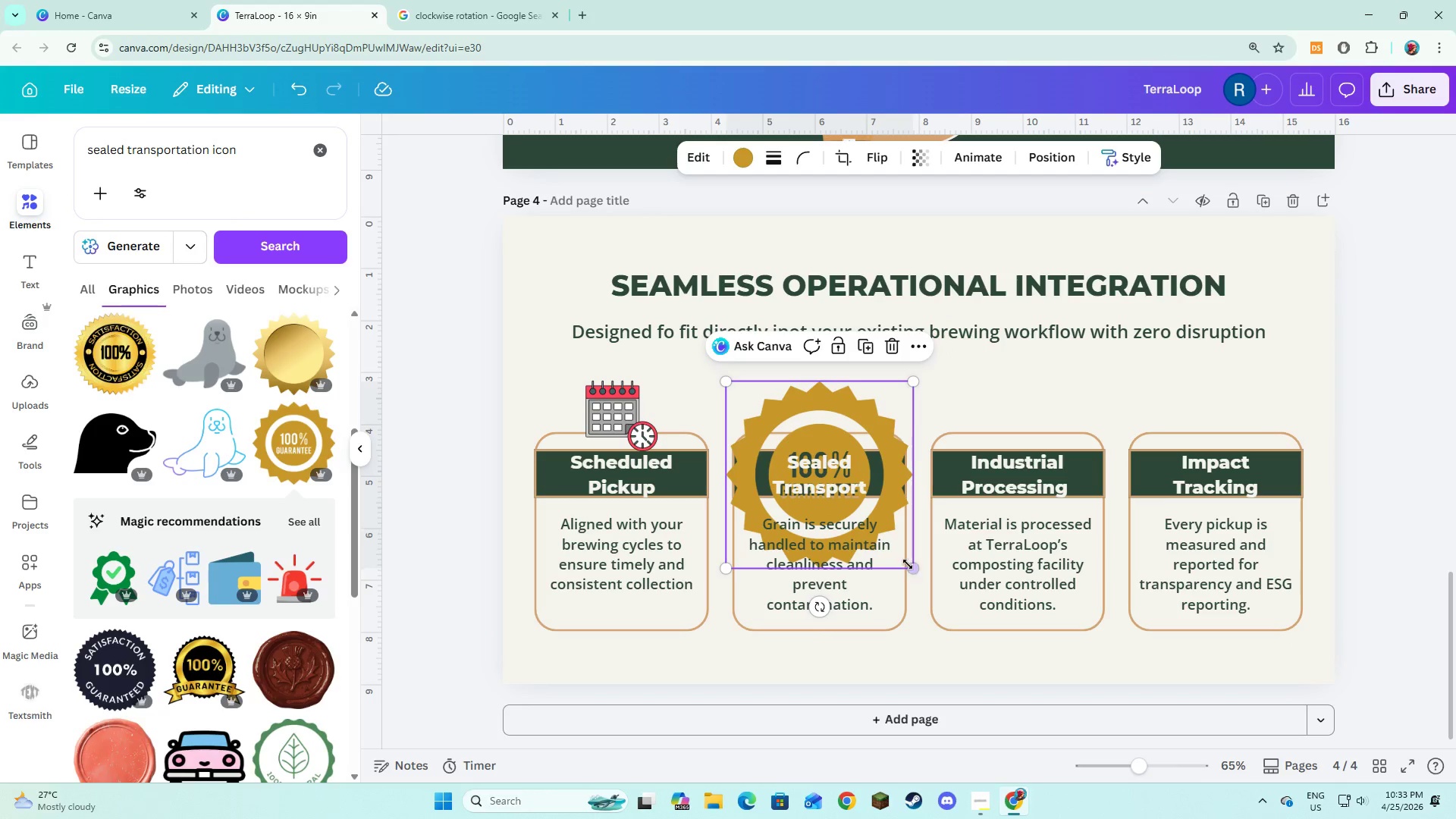 
left_click_drag(start_coordinate=[908, 564], to_coordinate=[802, 397])
 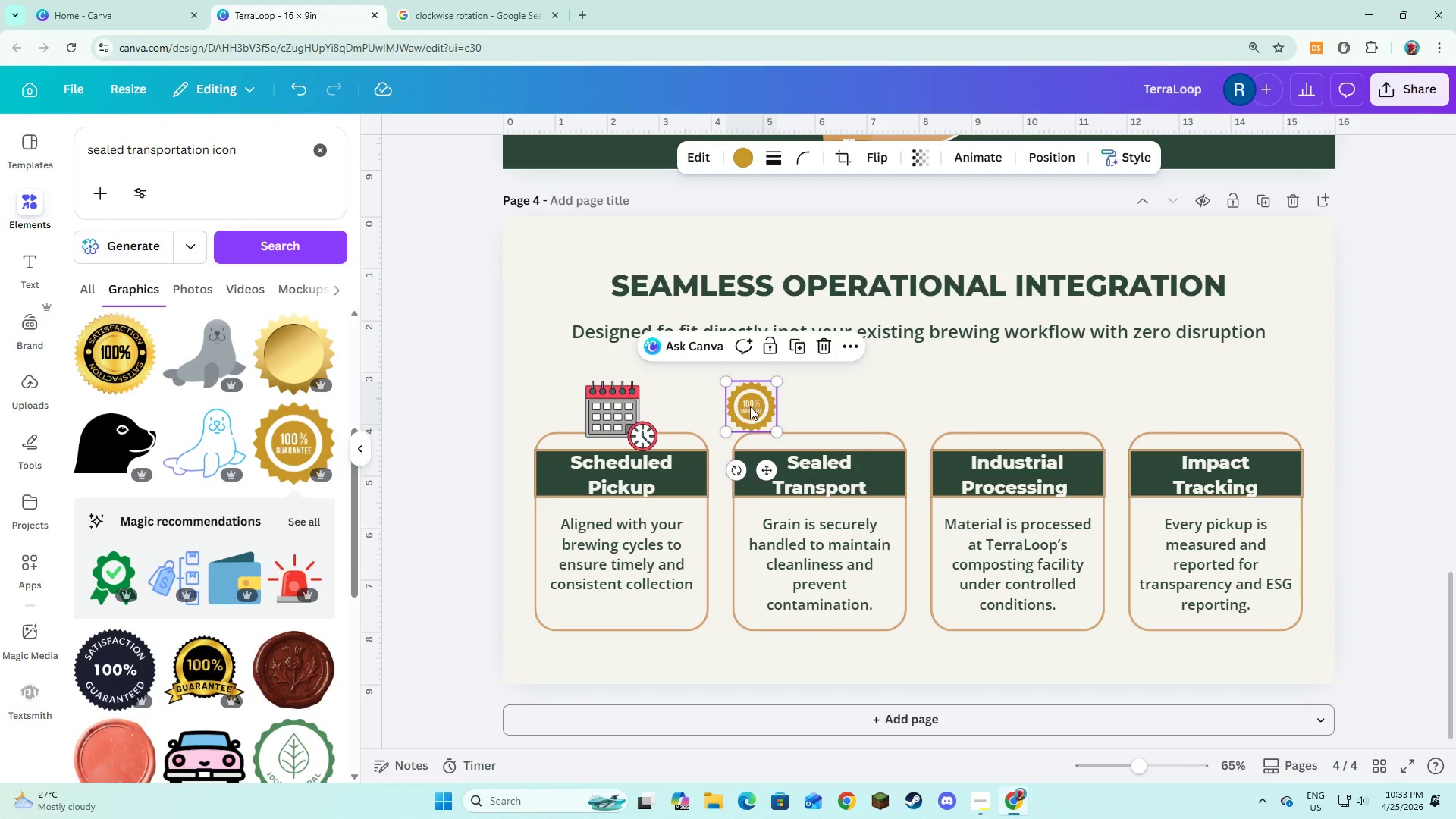 
left_click_drag(start_coordinate=[750, 406], to_coordinate=[822, 425])
 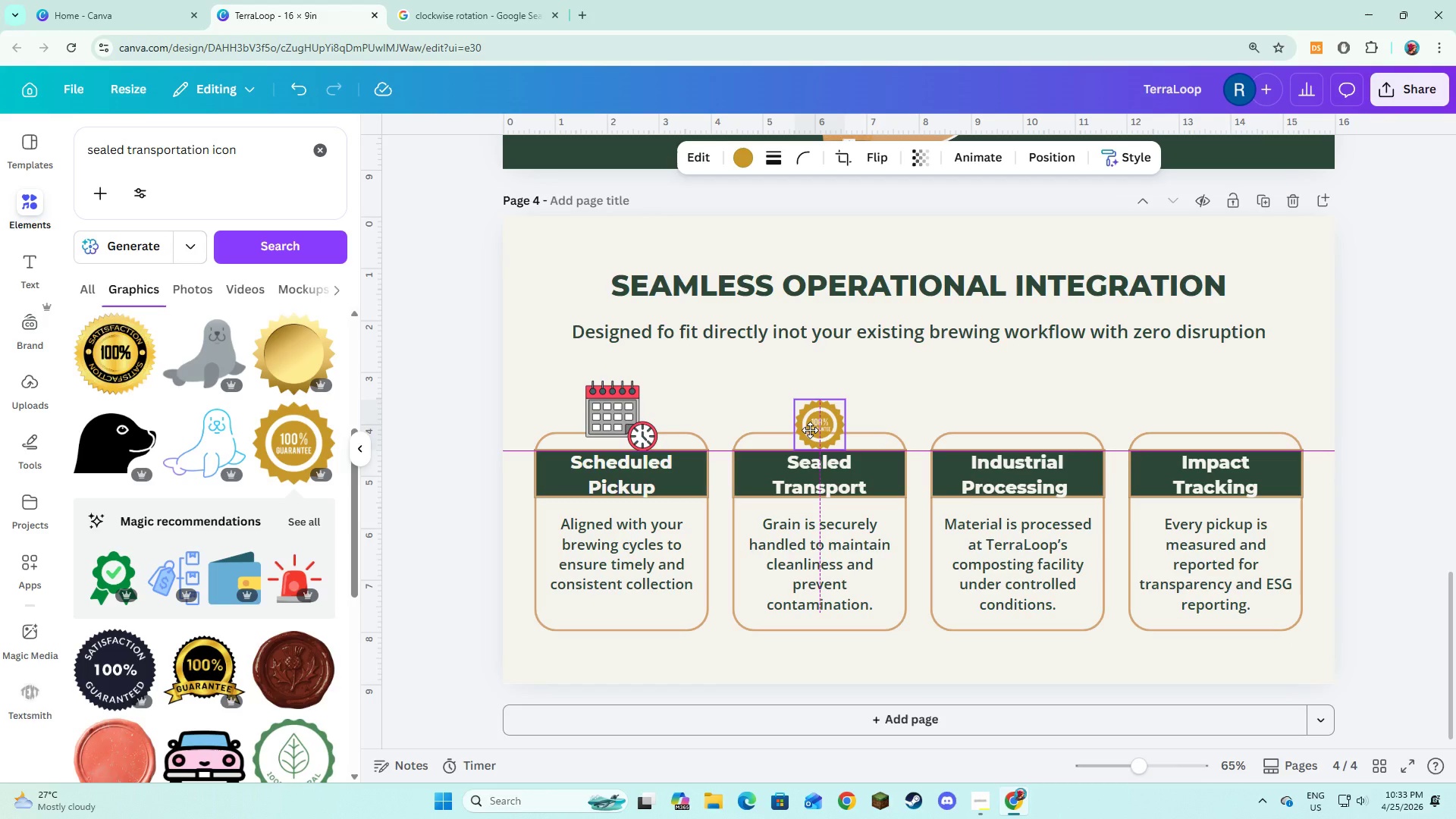 
wait(5.44)
 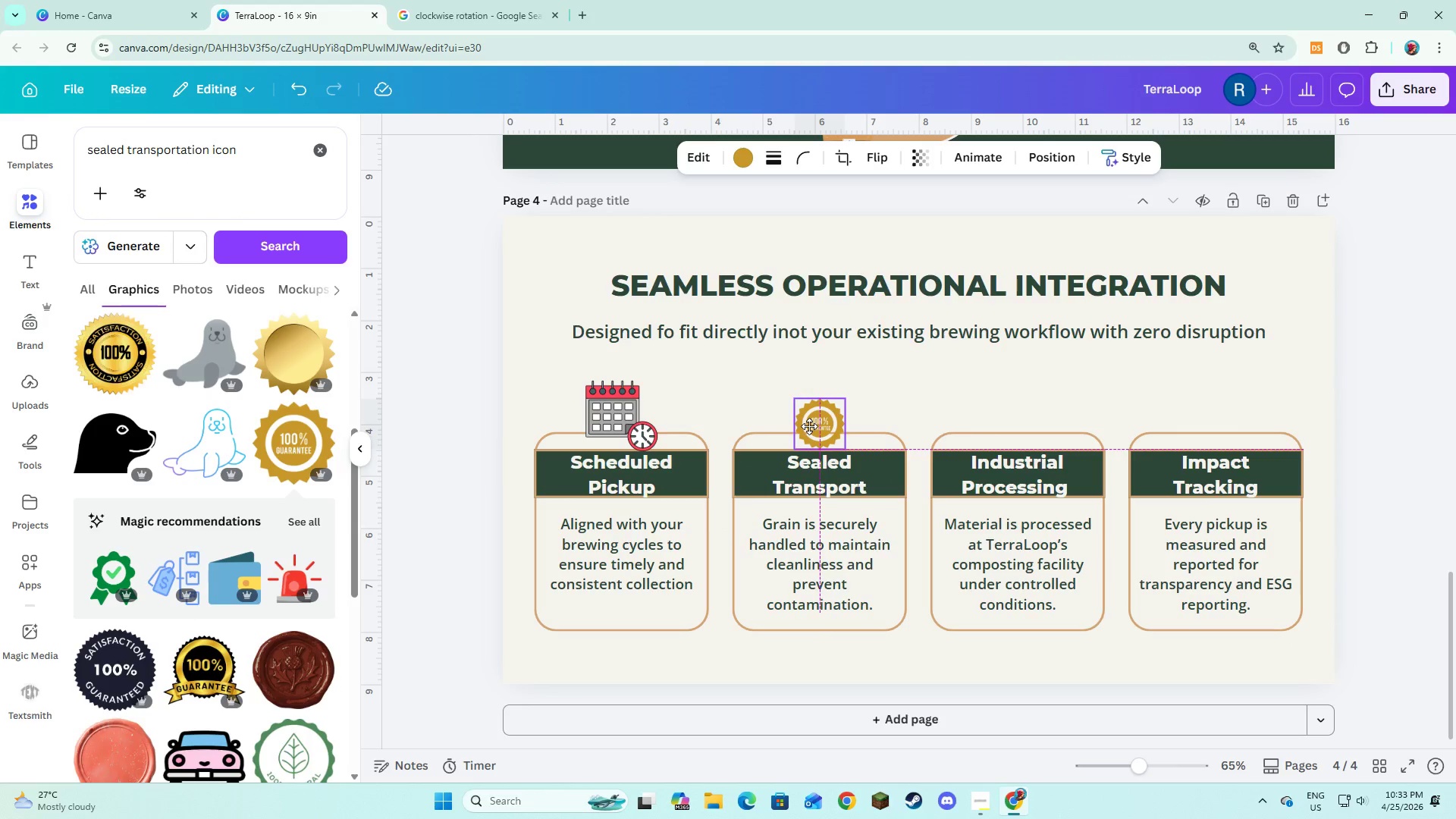 
left_click_drag(start_coordinate=[795, 400], to_coordinate=[786, 371])
 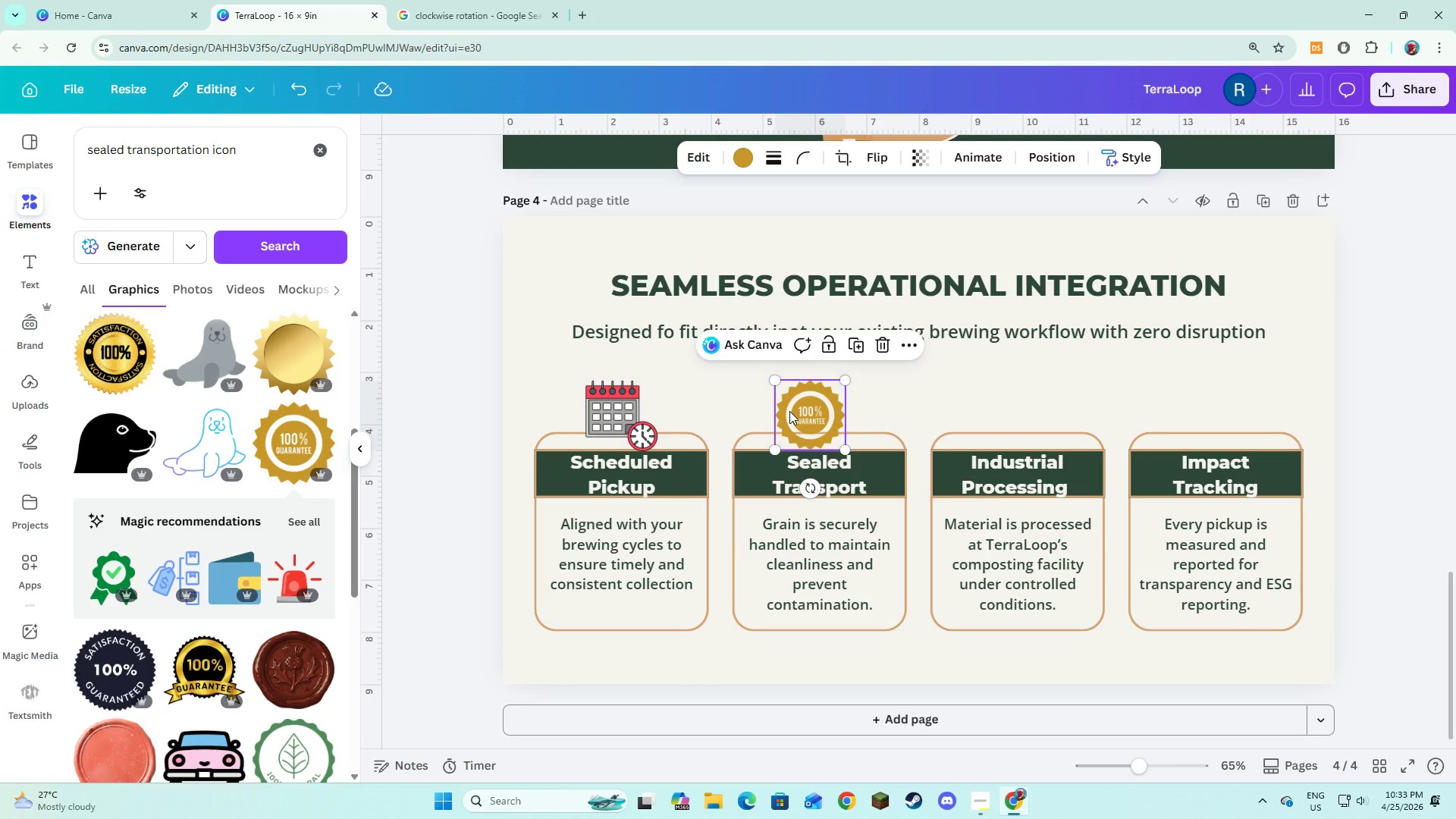 
left_click_drag(start_coordinate=[789, 411], to_coordinate=[797, 412])
 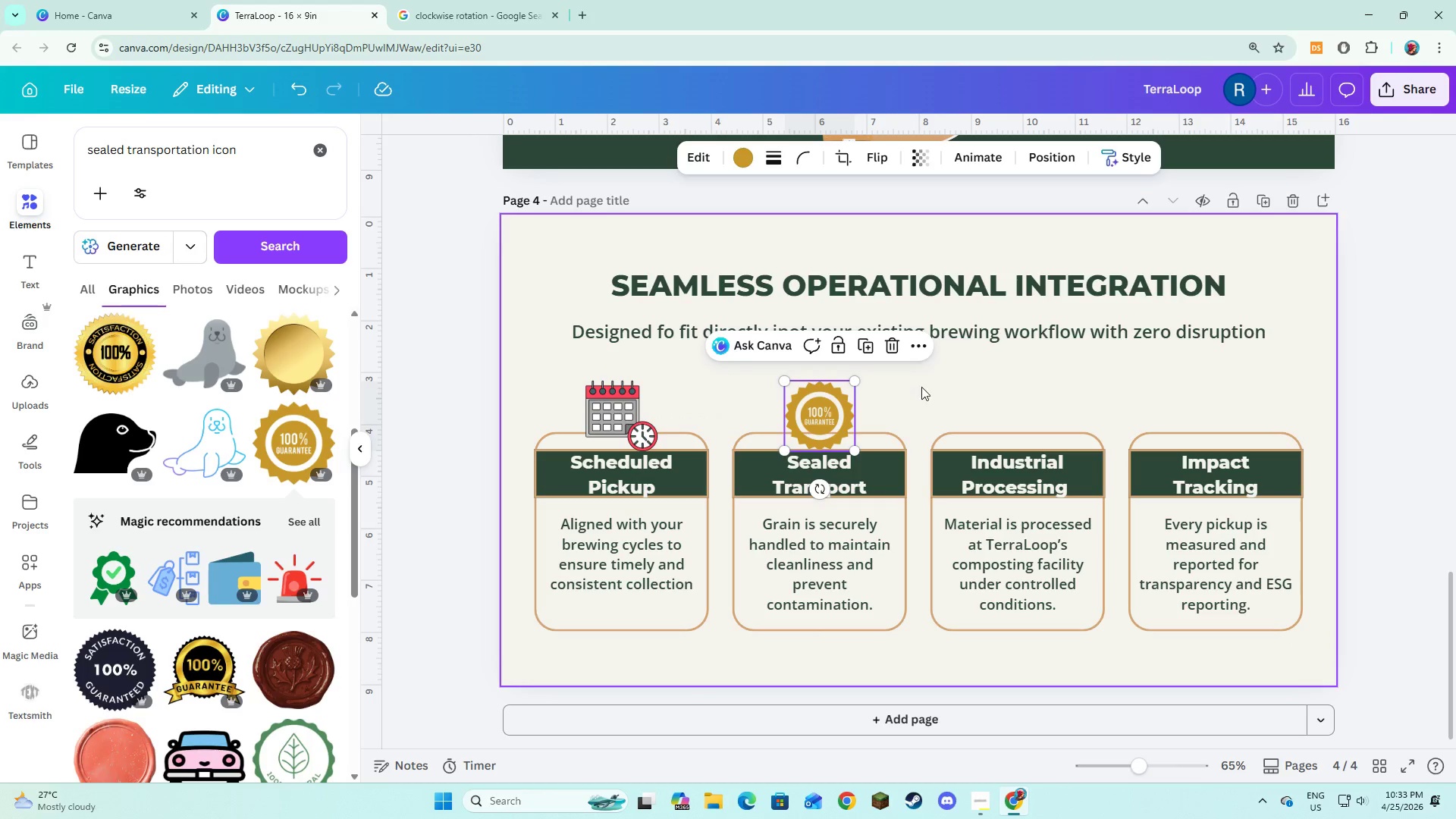 
left_click([922, 387])
 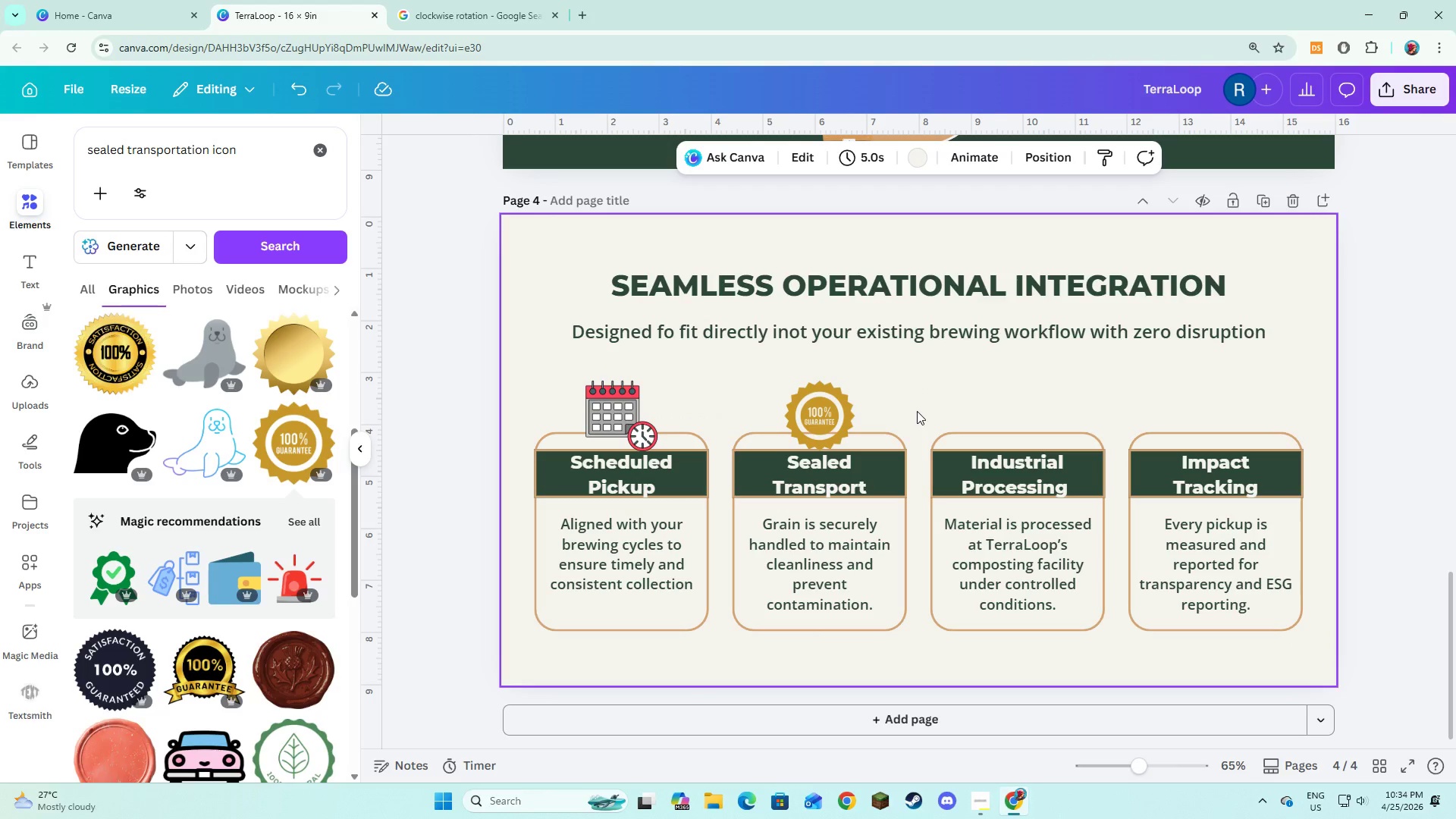 
left_click_drag(start_coordinate=[817, 407], to_coordinate=[821, 408])
 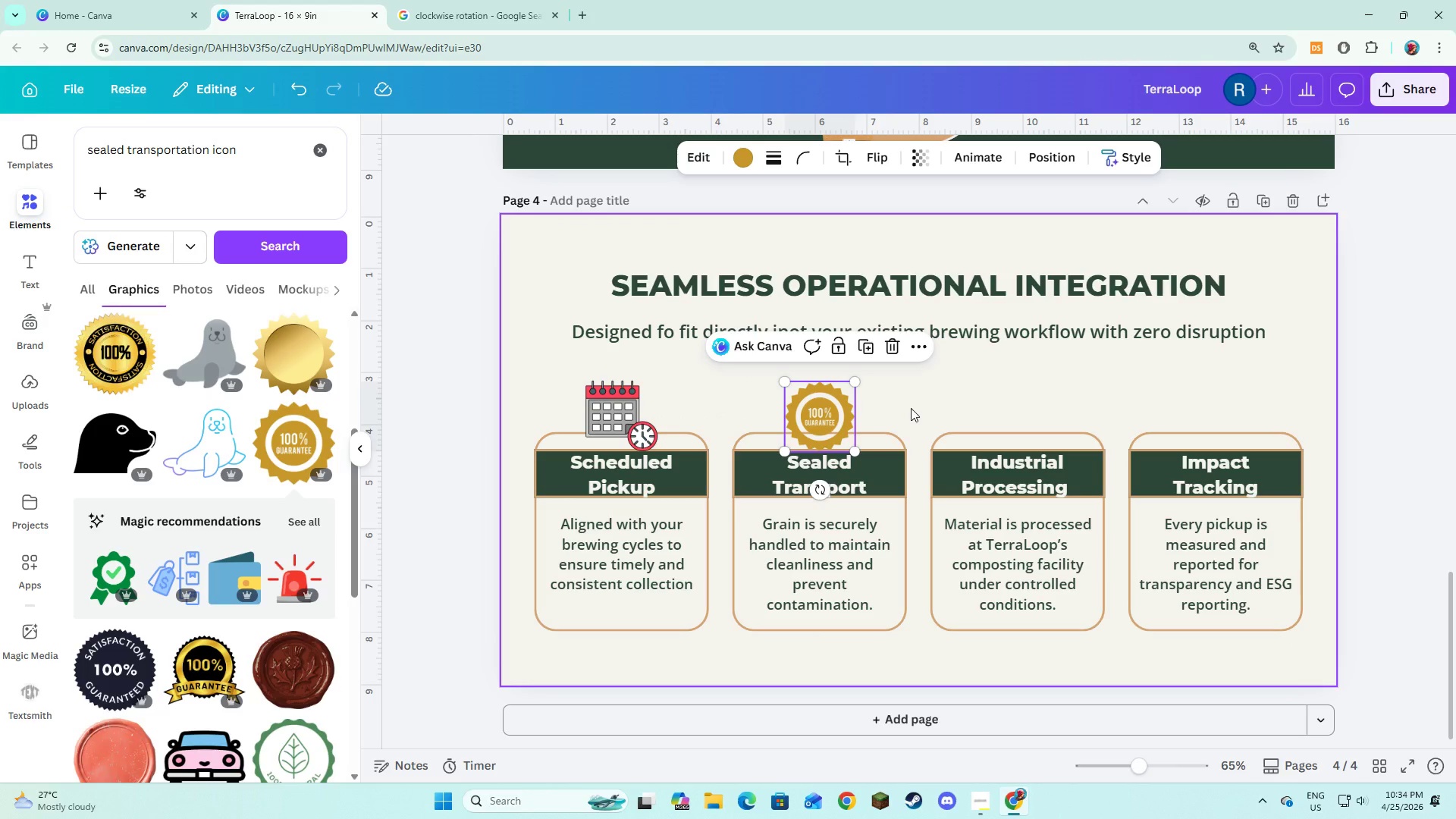 
left_click([911, 408])
 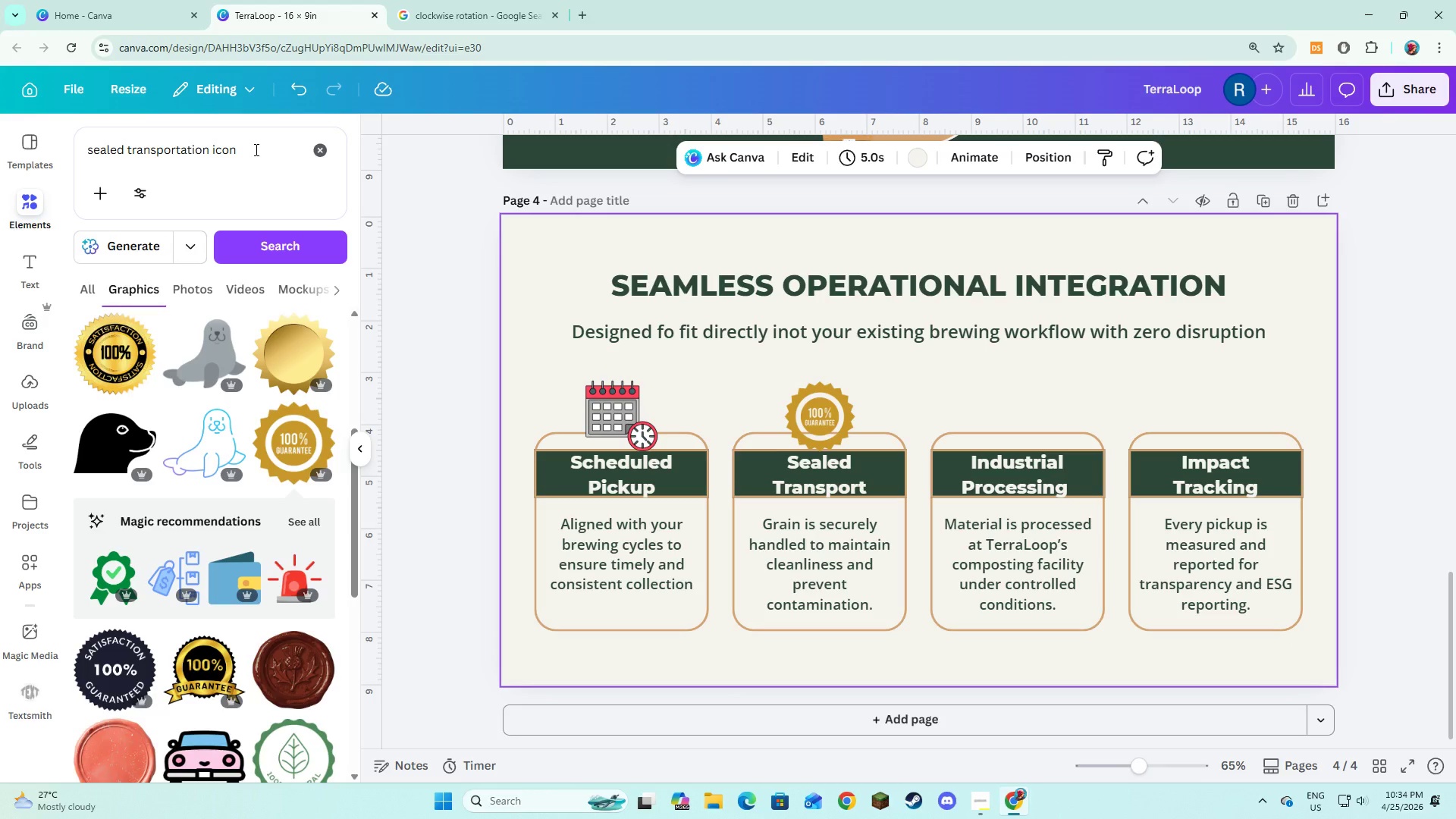 
wait(14.69)
 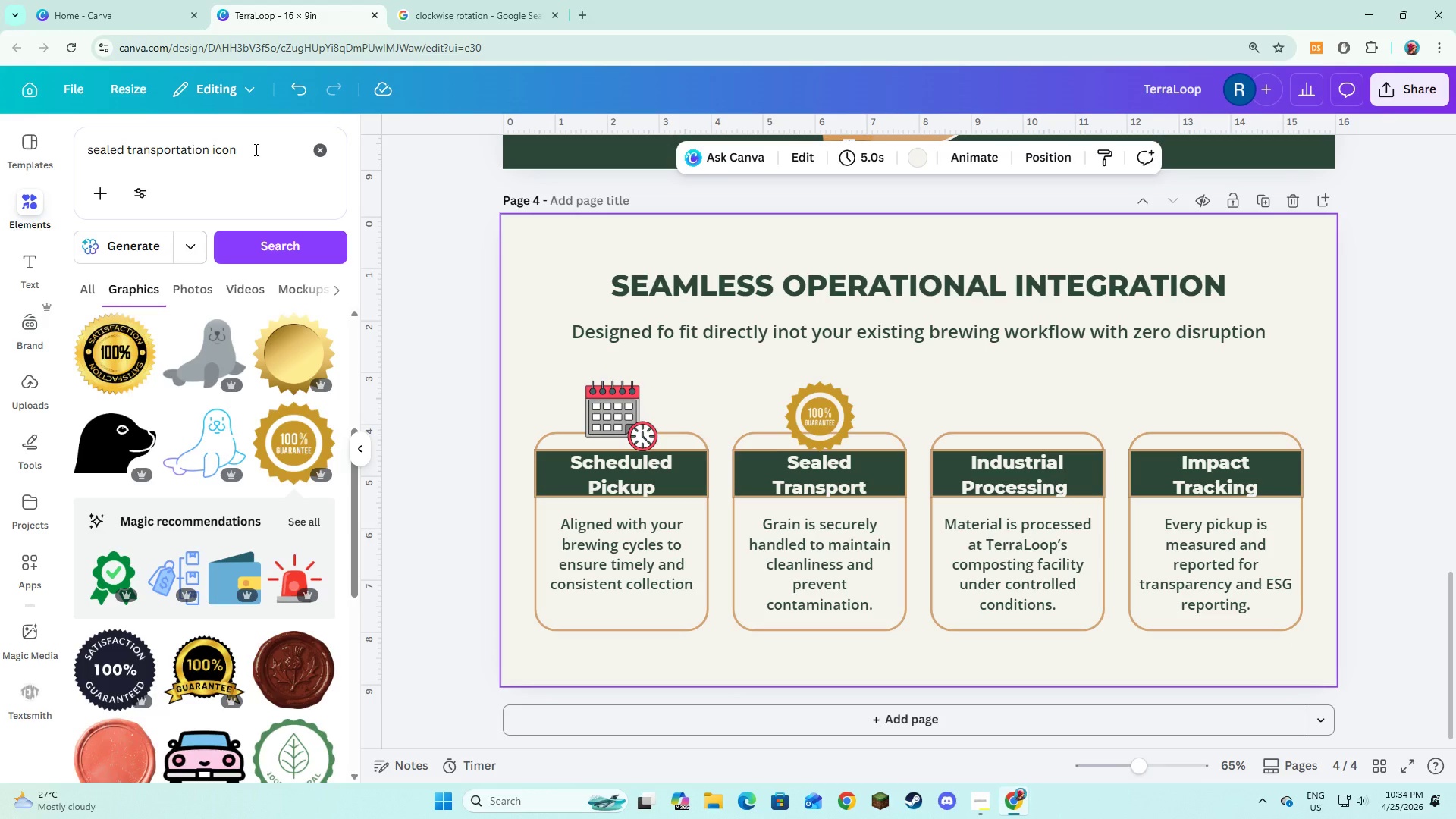 
left_click([812, 418])
 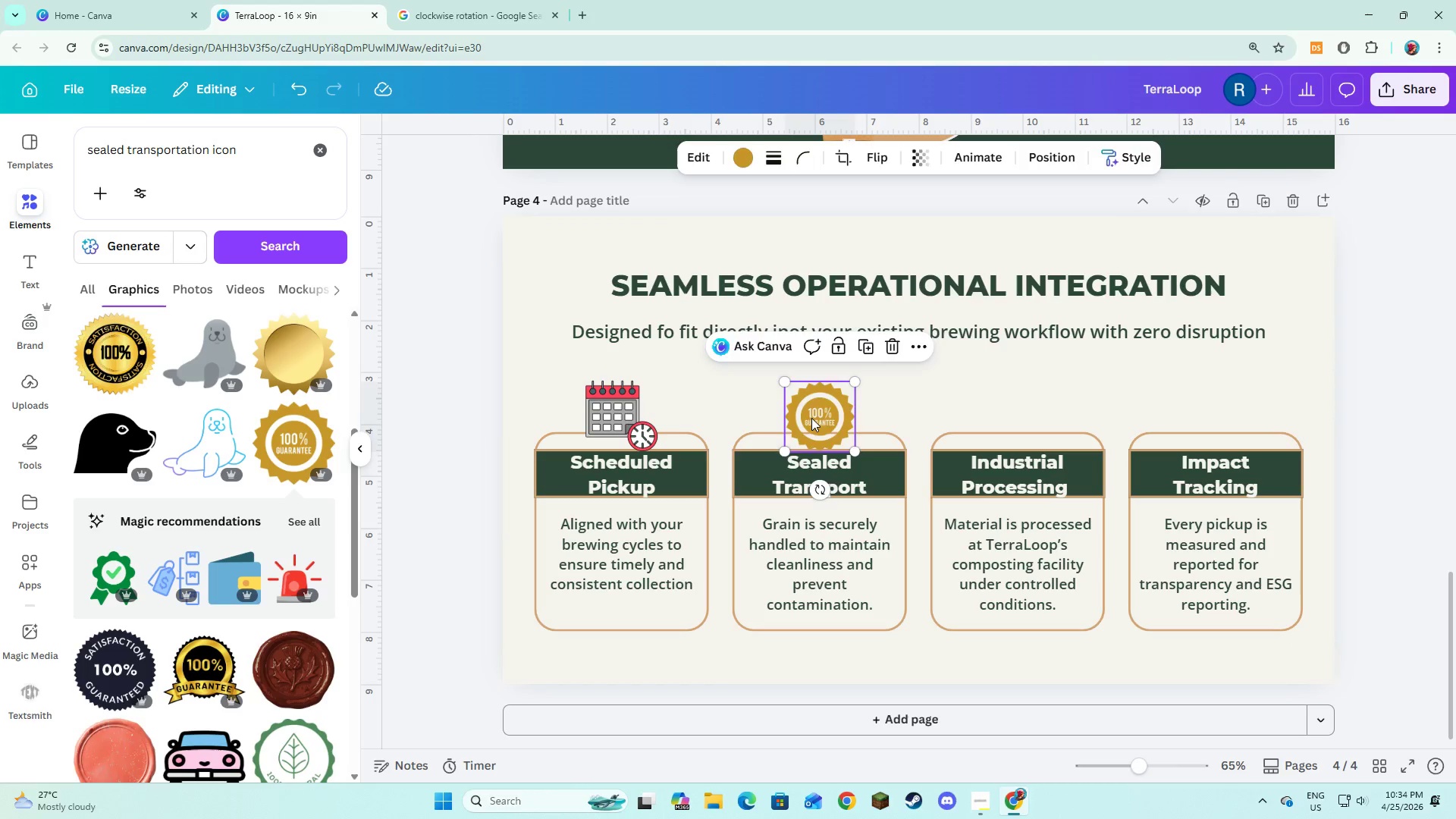 
key(Backspace)
 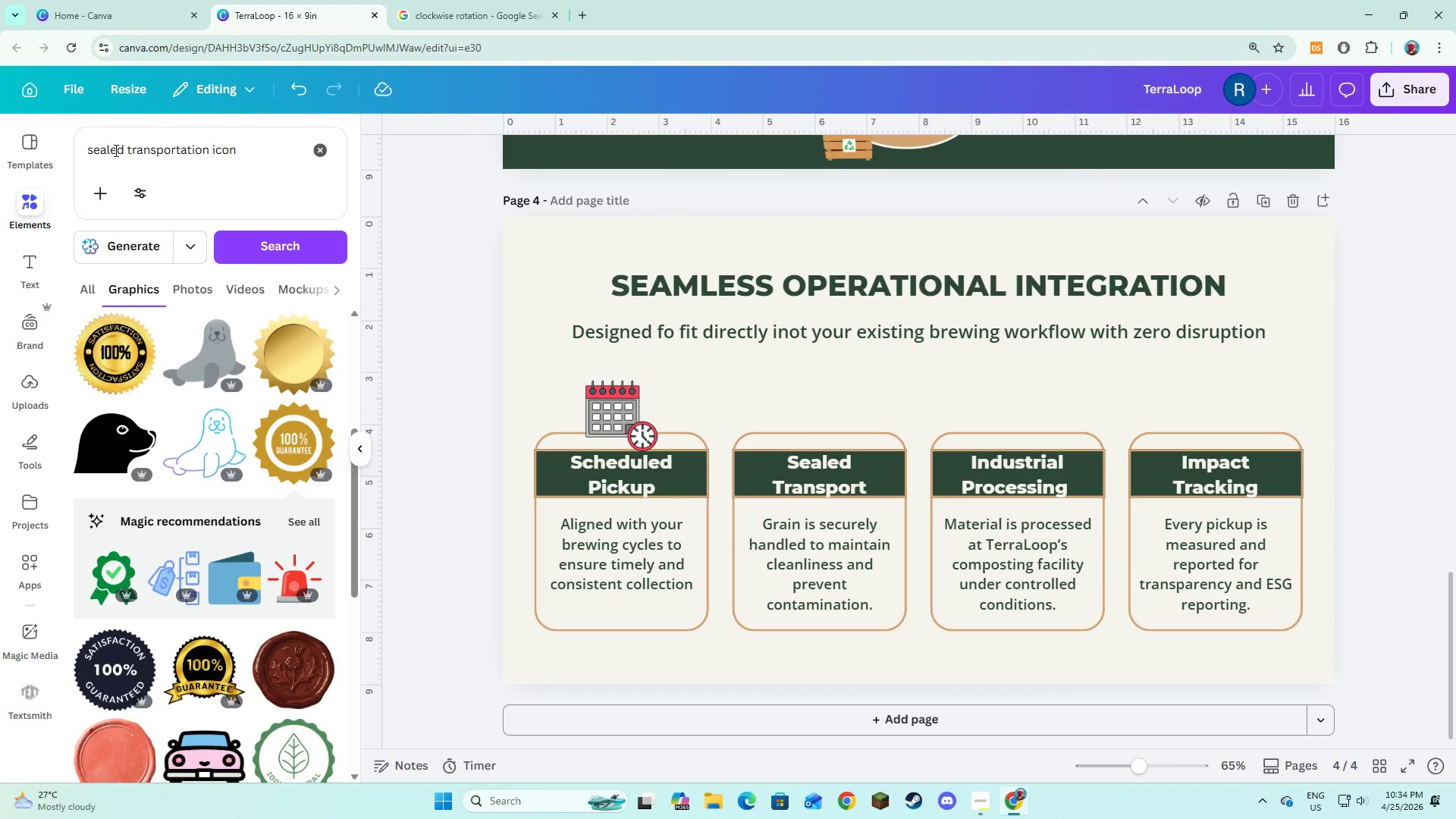 
left_click_drag(start_coordinate=[209, 148], to_coordinate=[87, 156])
 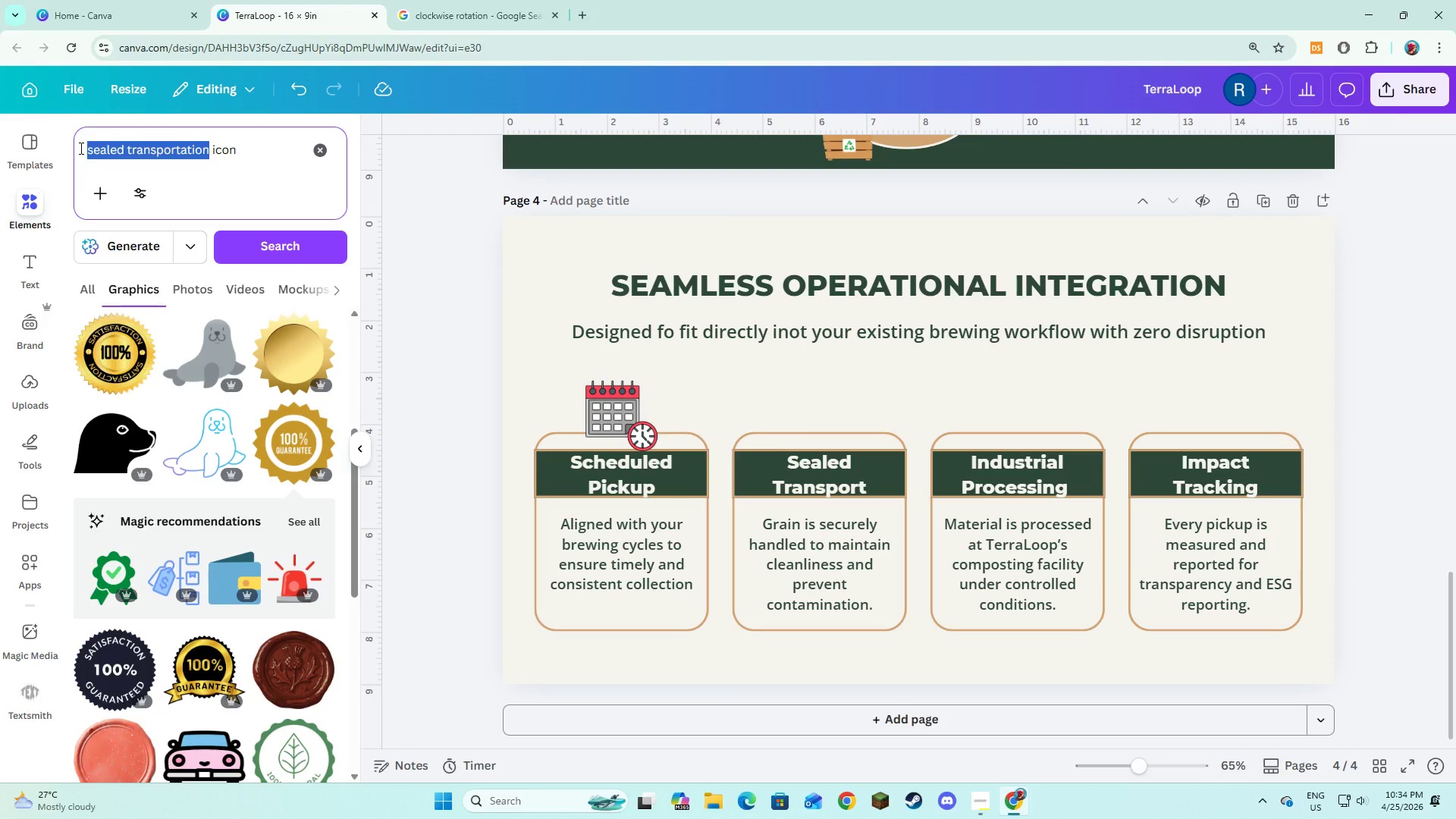 
type(delivery truck)
key(NumpadEnter)
 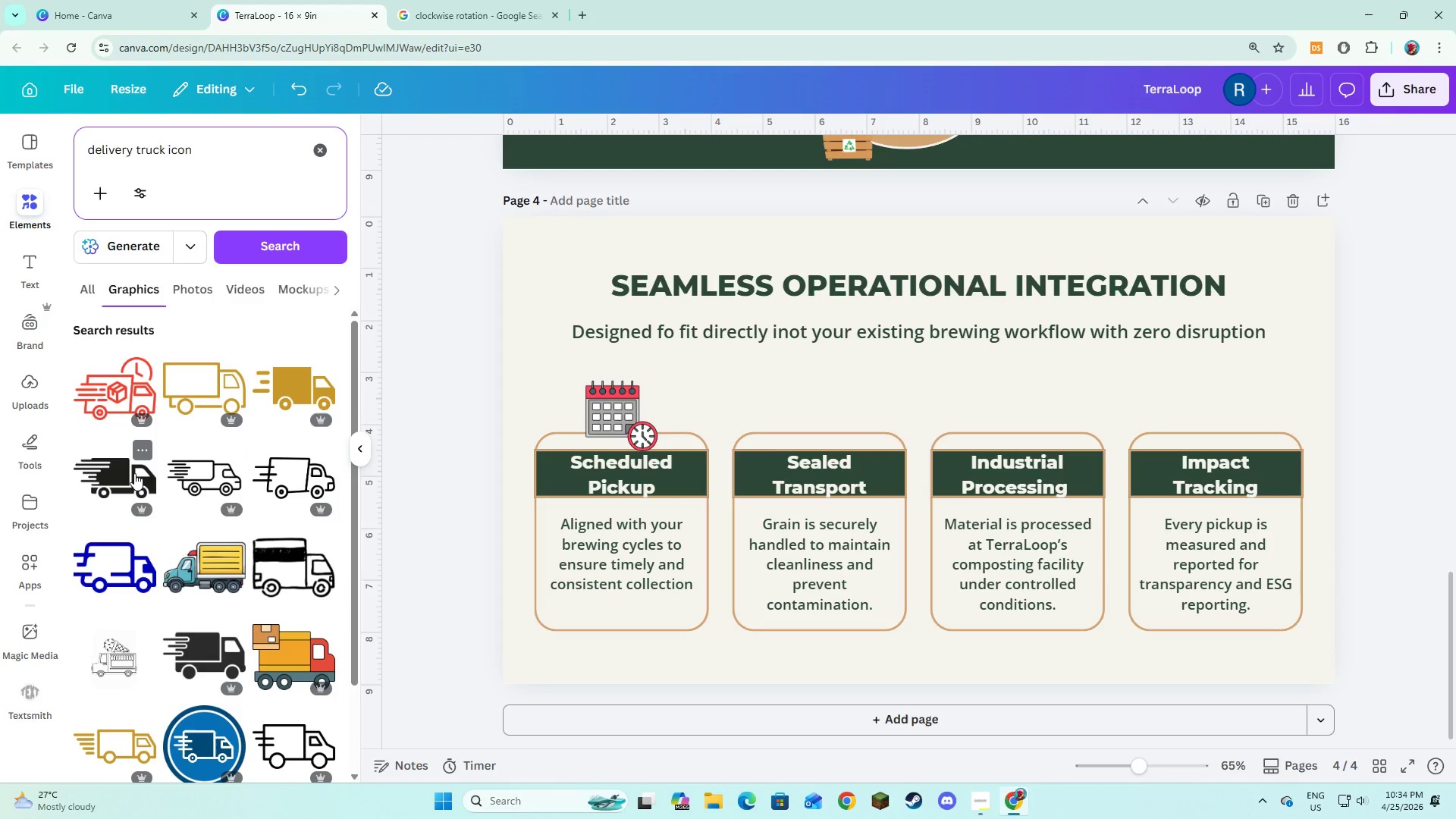 
scroll: coordinate [184, 454], scroll_direction: down, amount: 8.0
 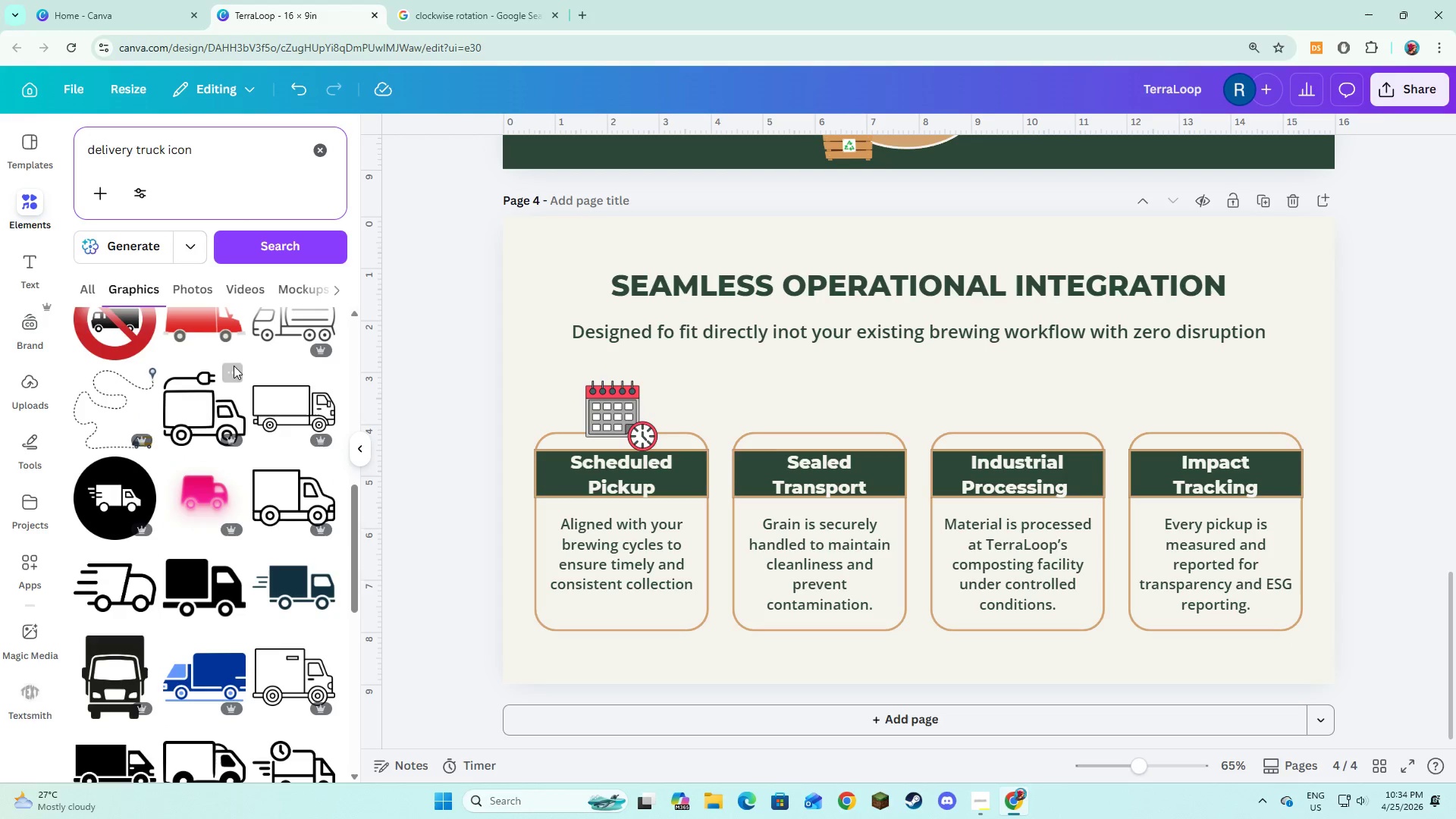 
scroll: coordinate [231, 404], scroll_direction: up, amount: 4.0
 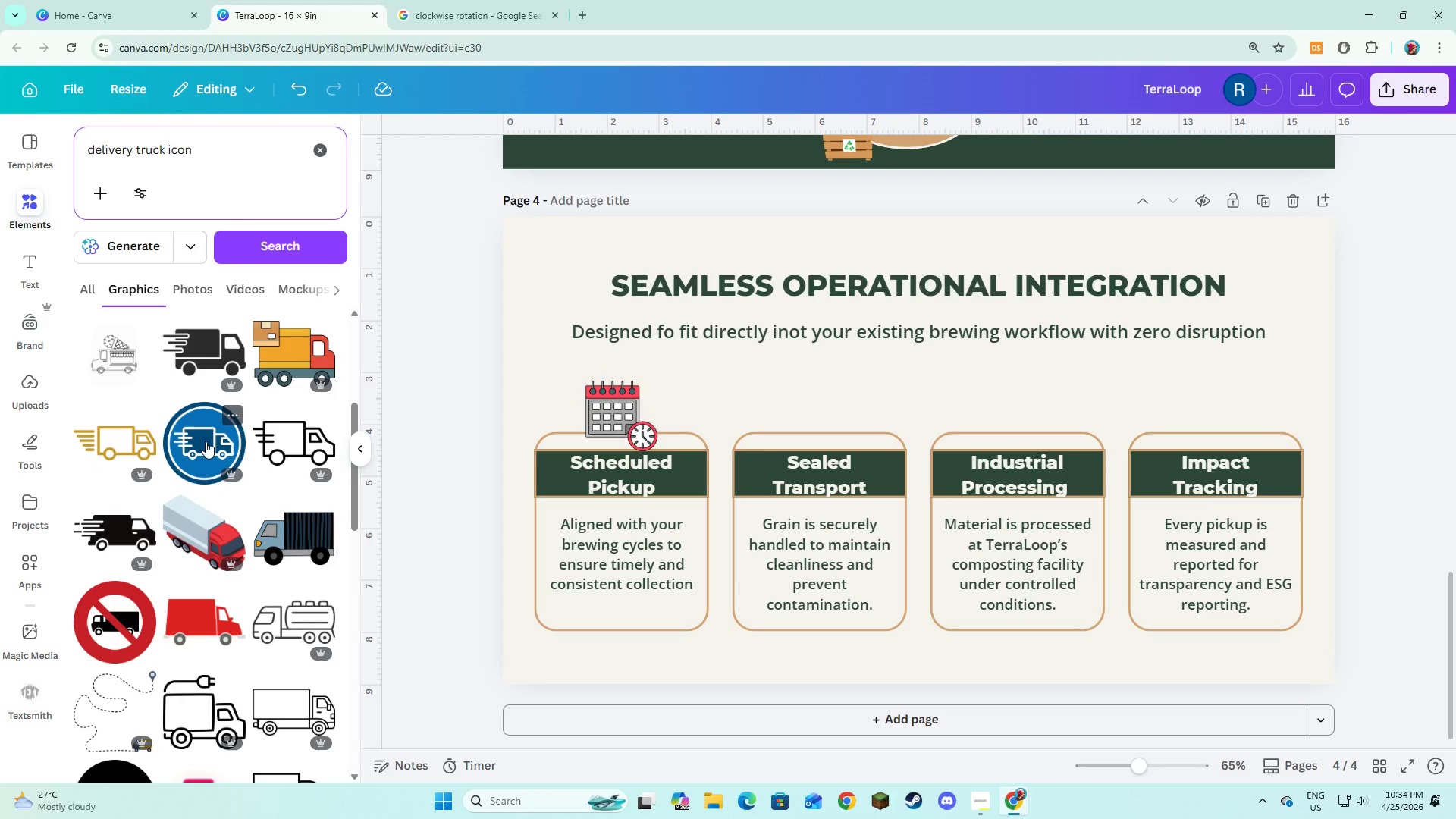 
left_click([206, 441])
 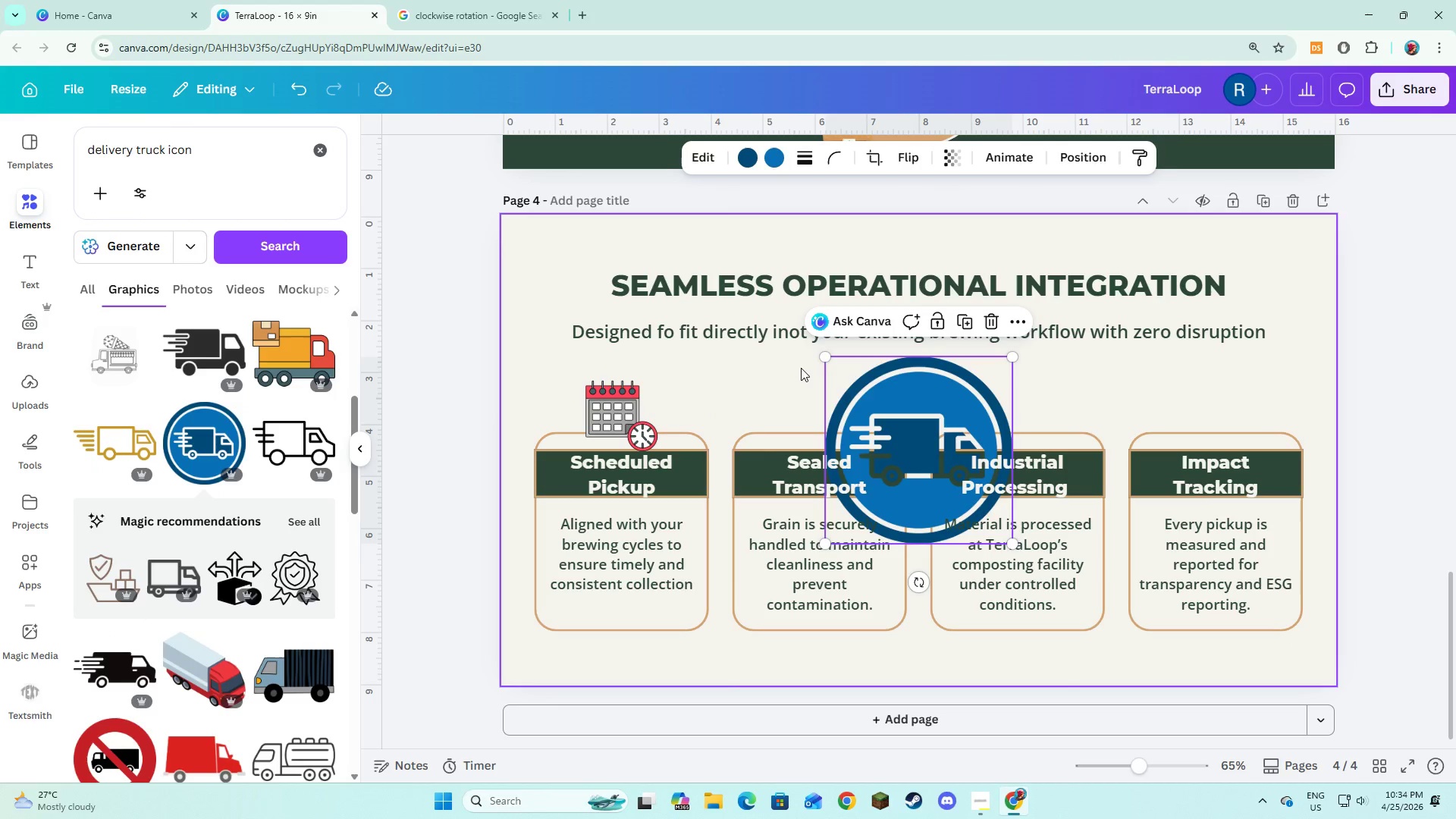 
left_click_drag(start_coordinate=[895, 400], to_coordinate=[794, 306])
 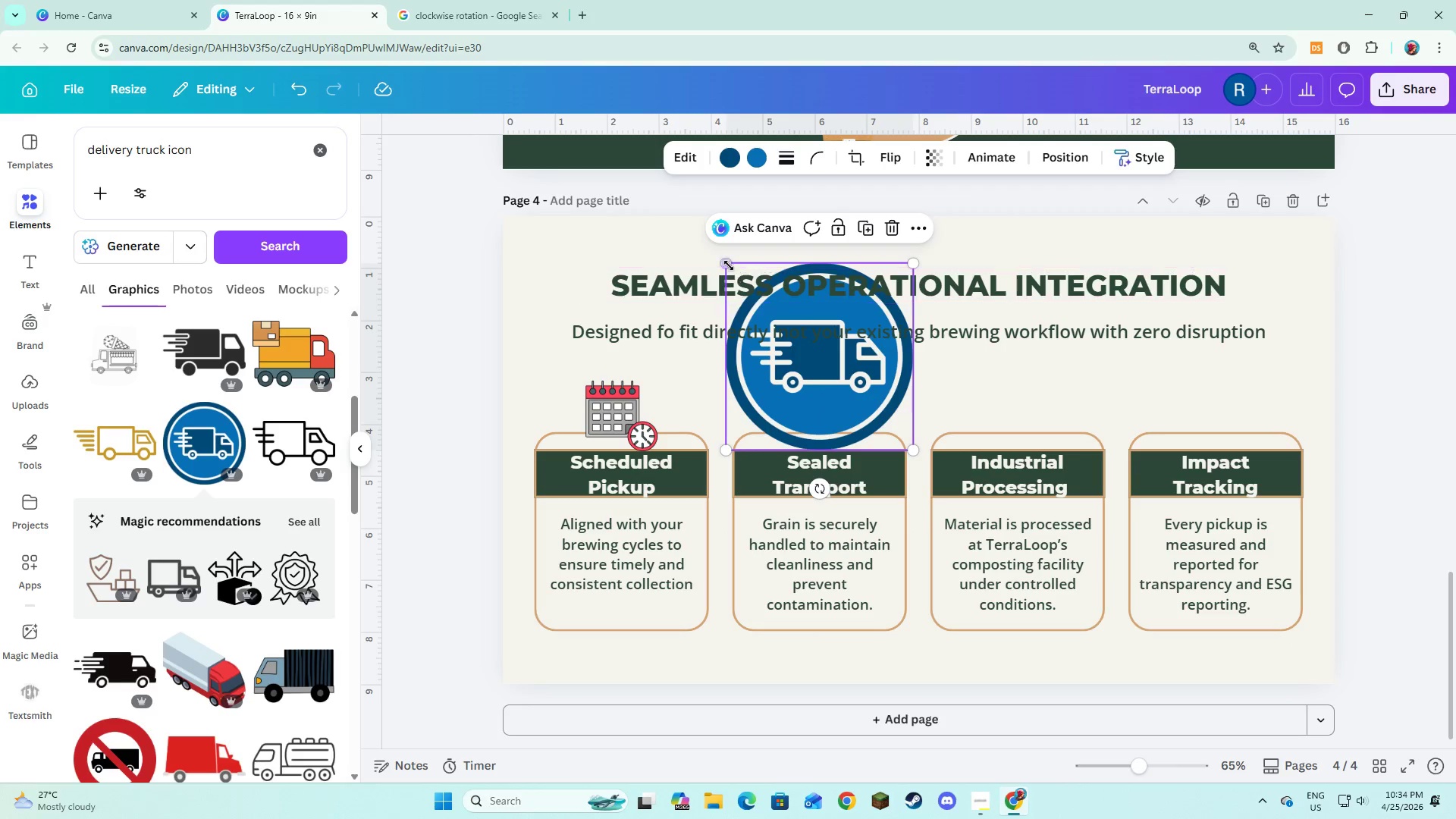 
left_click_drag(start_coordinate=[725, 262], to_coordinate=[809, 410])
 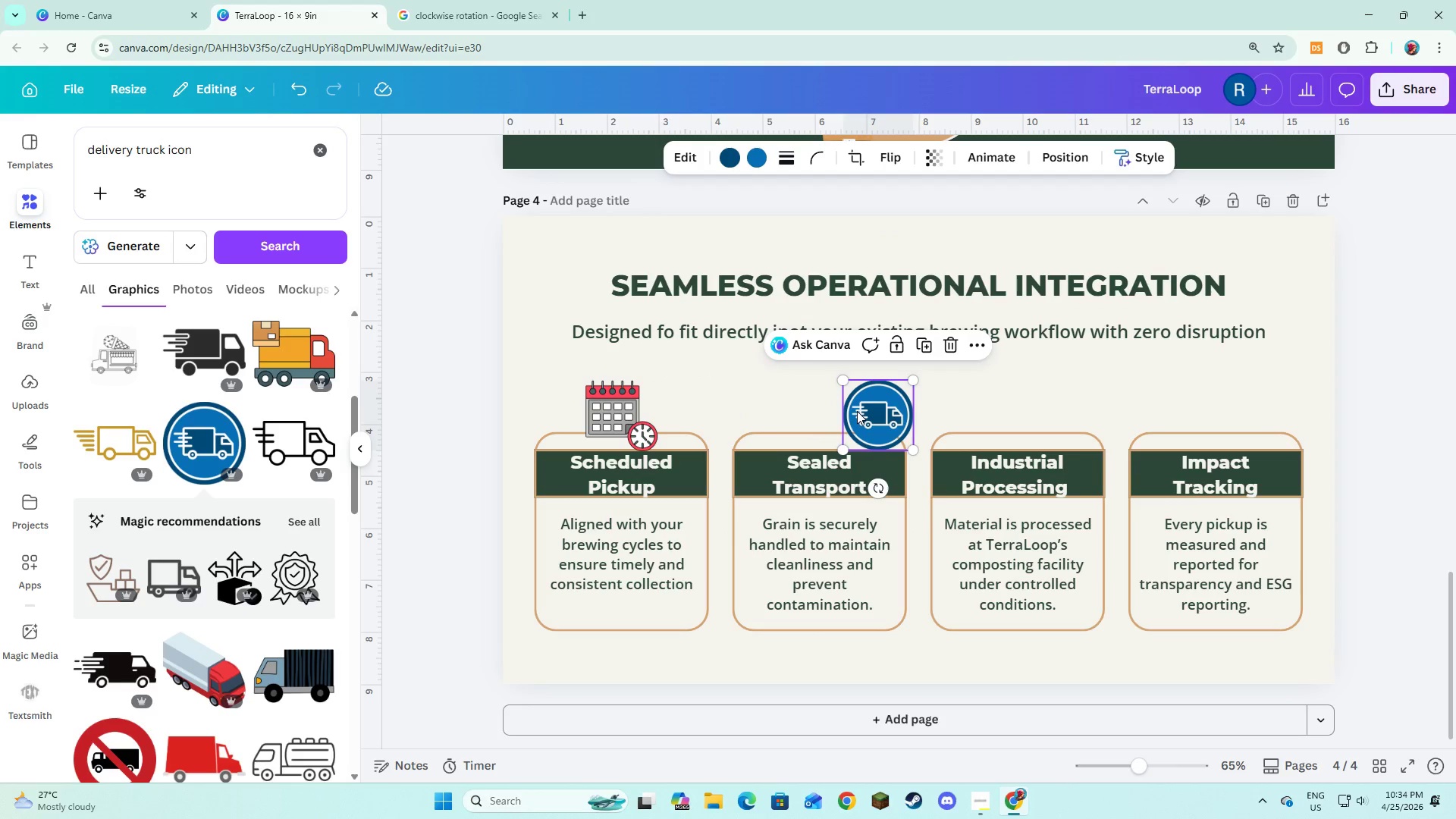 
left_click_drag(start_coordinate=[857, 411], to_coordinate=[799, 412])
 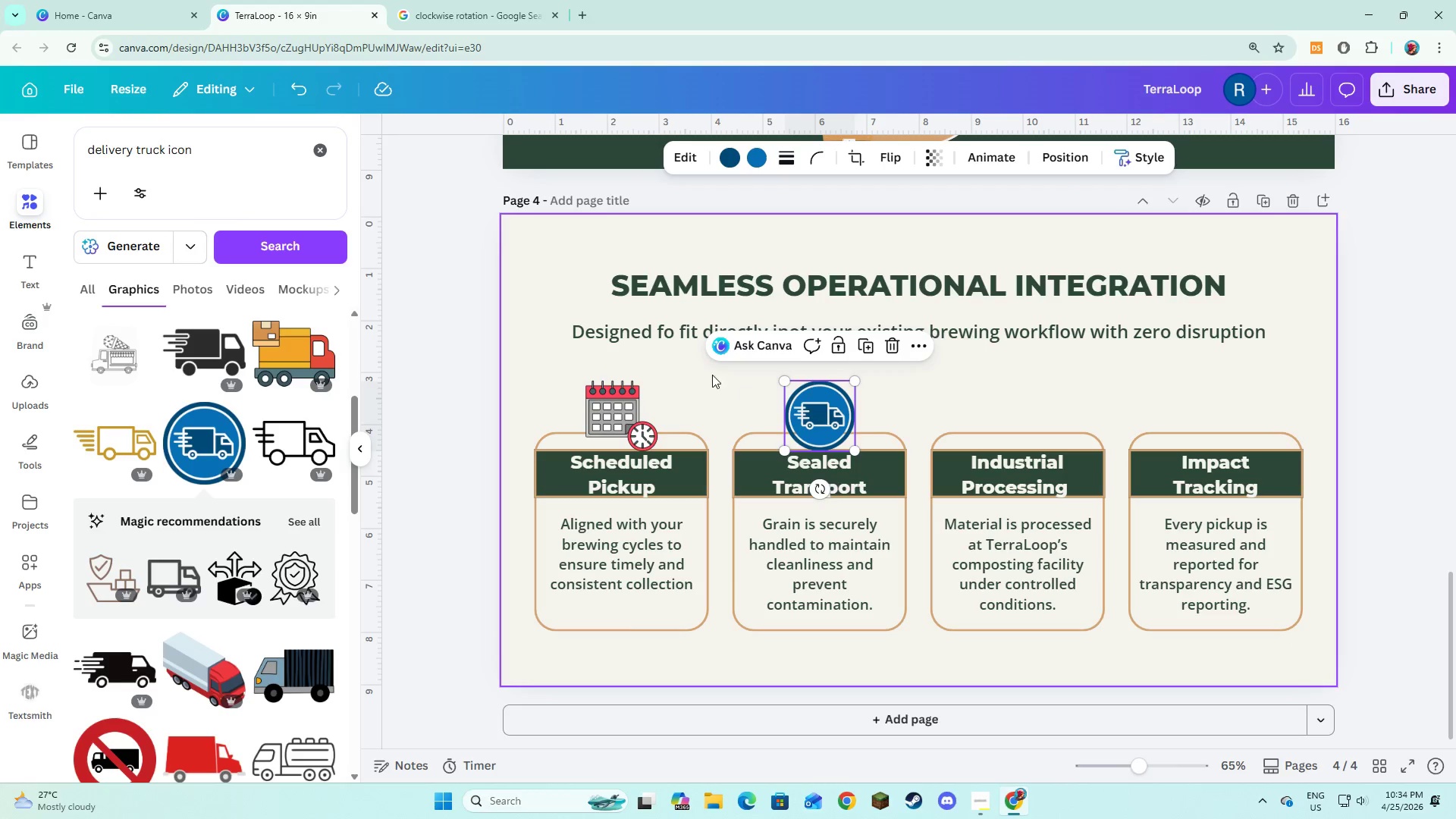 
left_click([712, 375])
 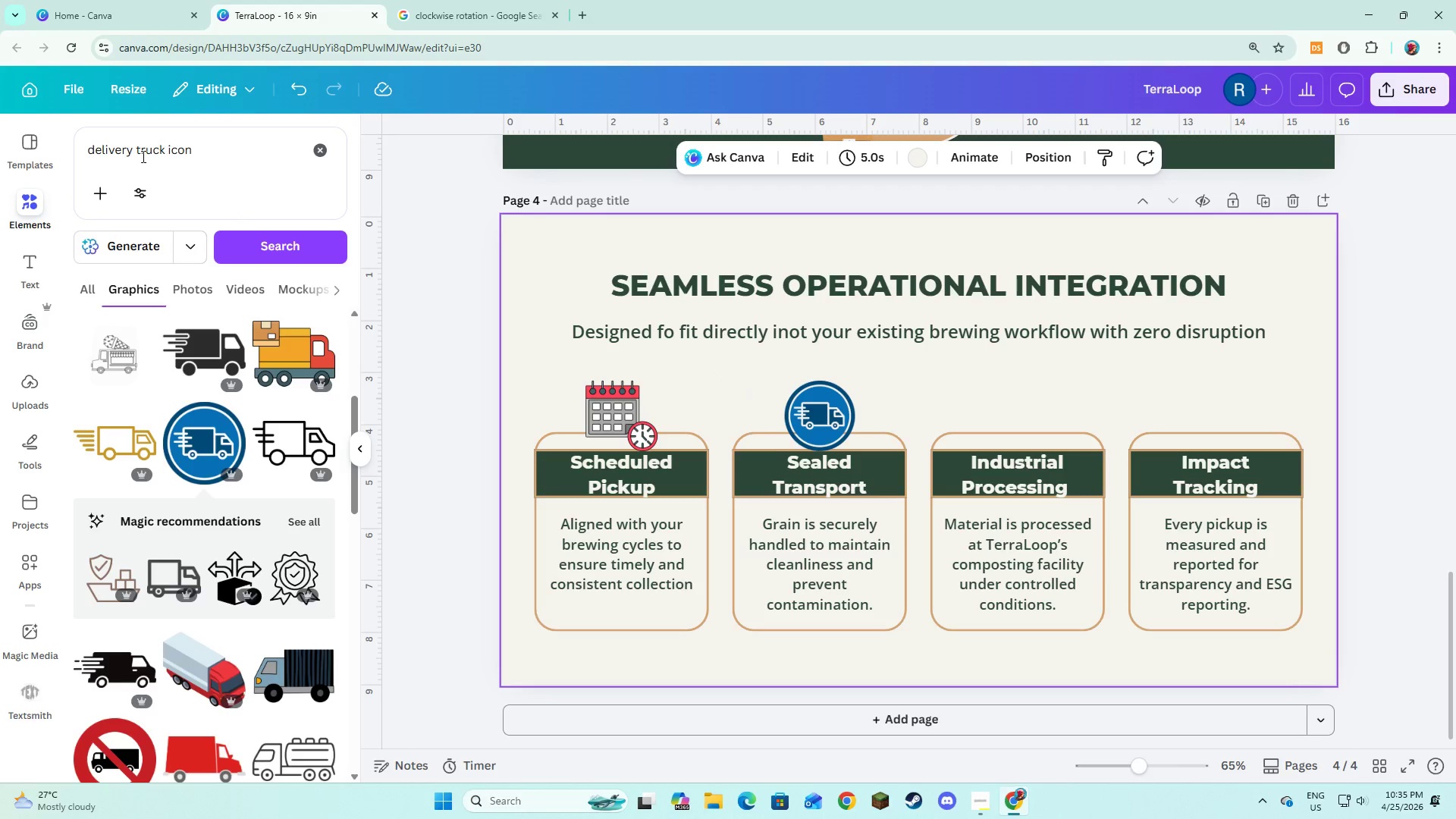 
left_click_drag(start_coordinate=[166, 150], to_coordinate=[47, 149])
 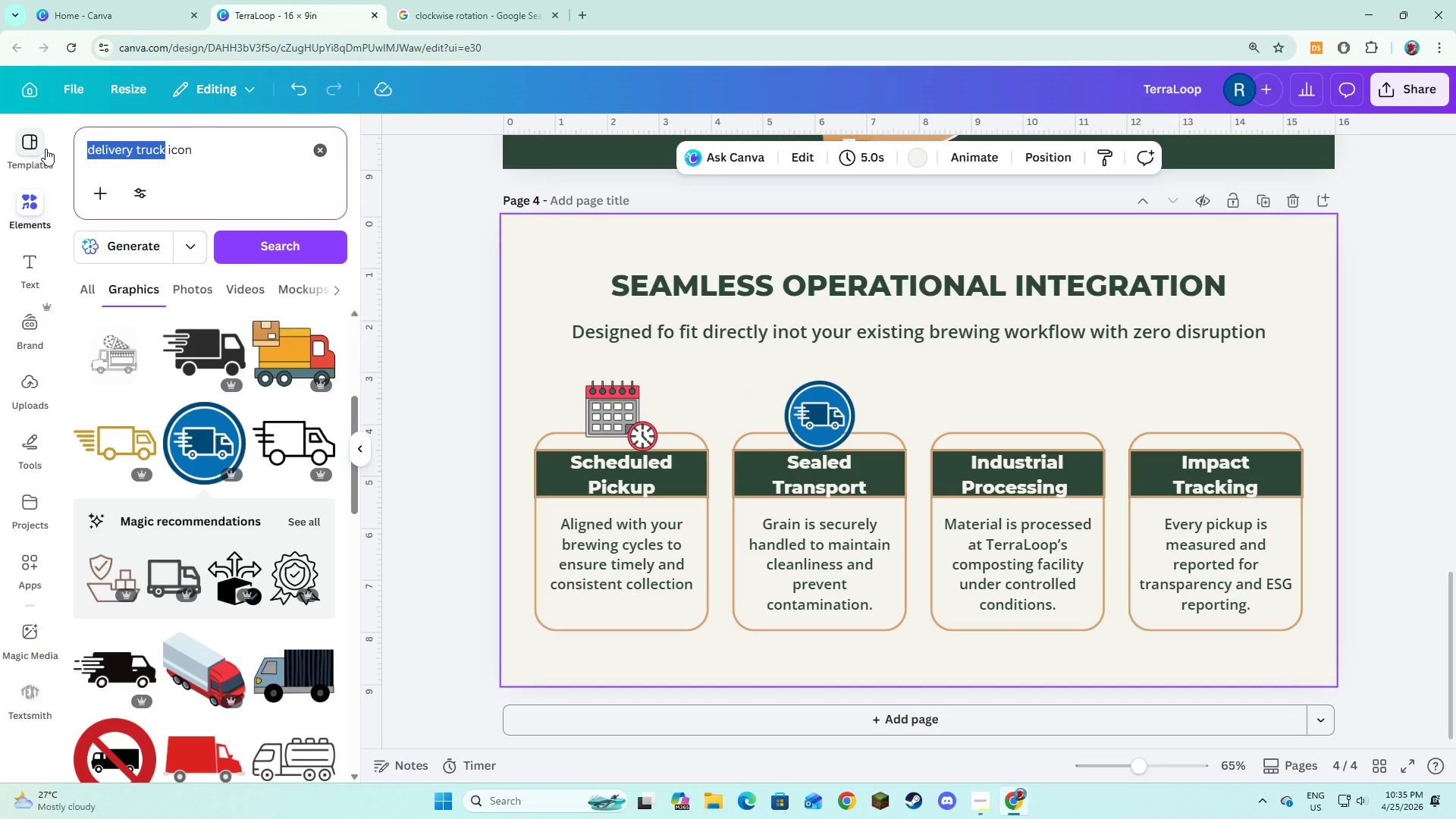 
type(factory processing )
key(Backspace)
 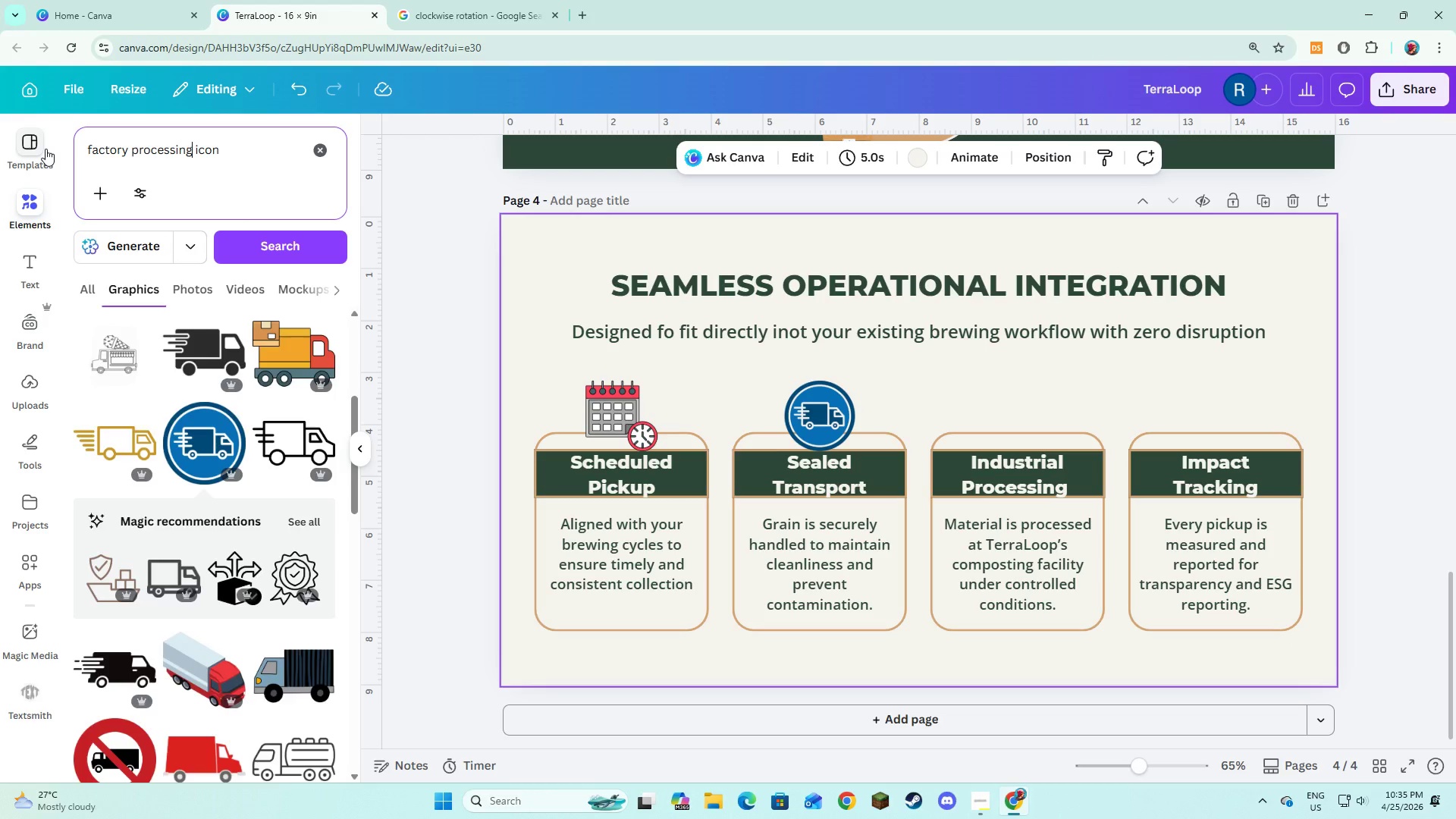 
key(Enter)
 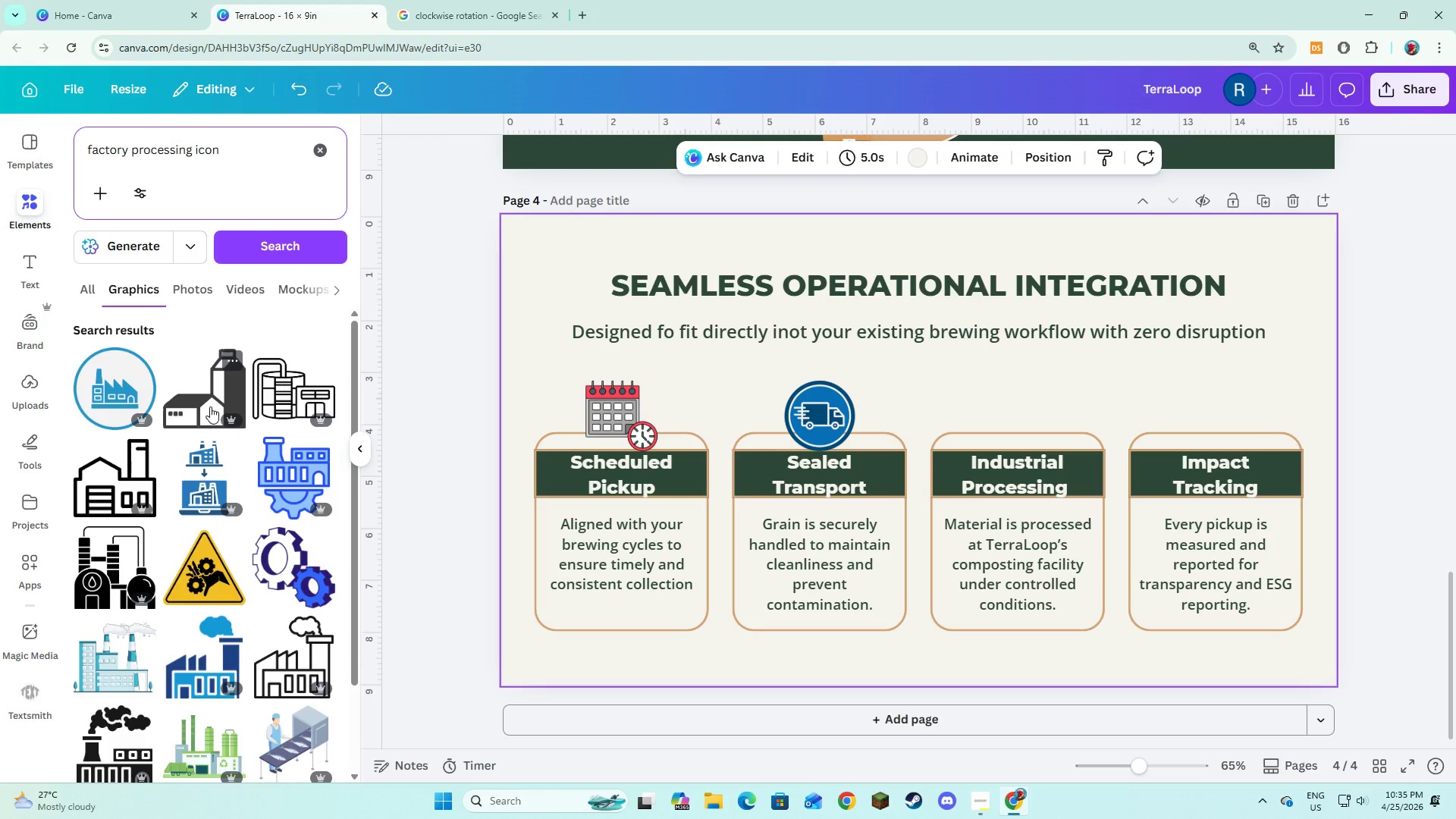 
wait(7.65)
 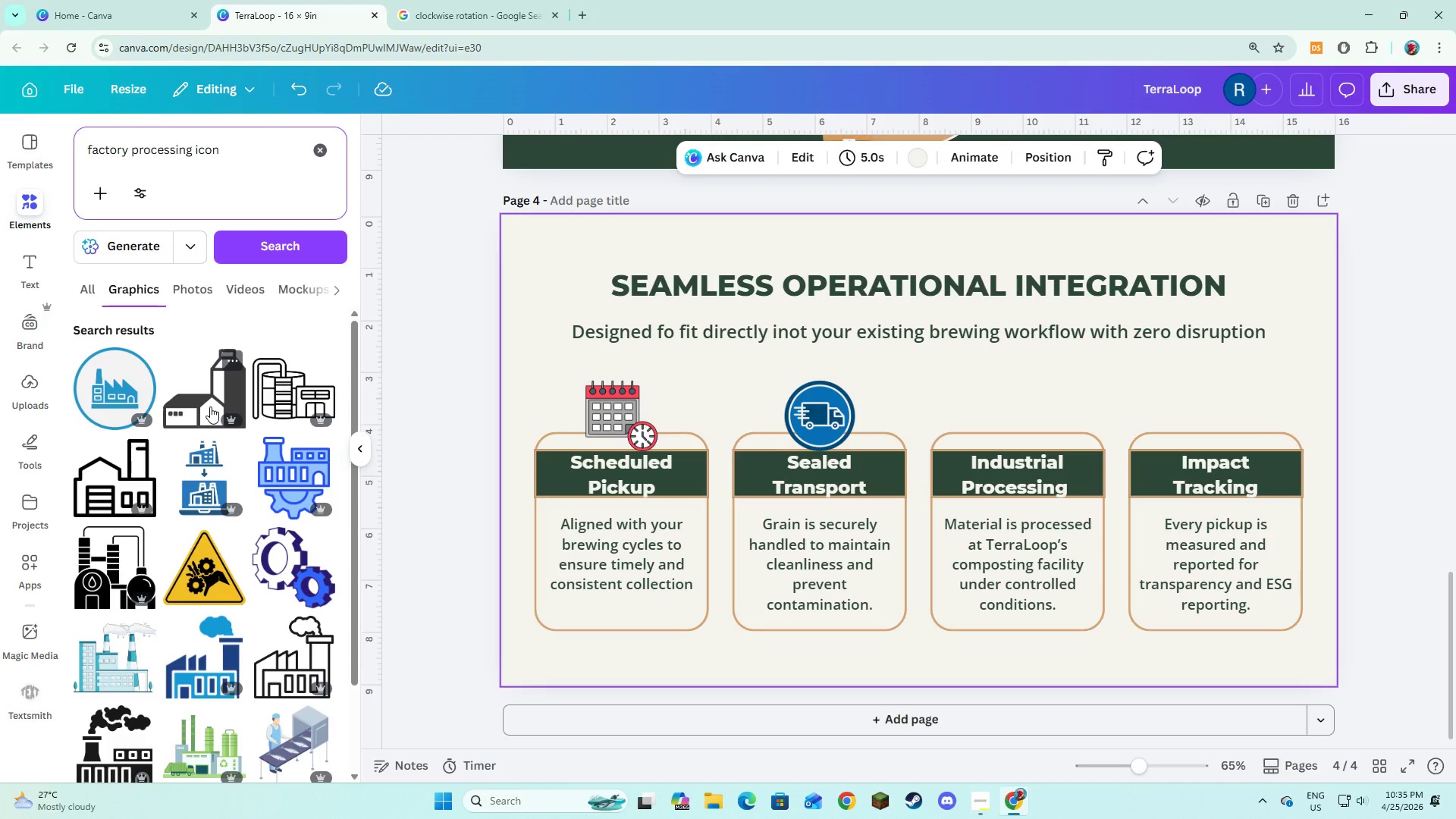 
mouse_move([202, 495])
 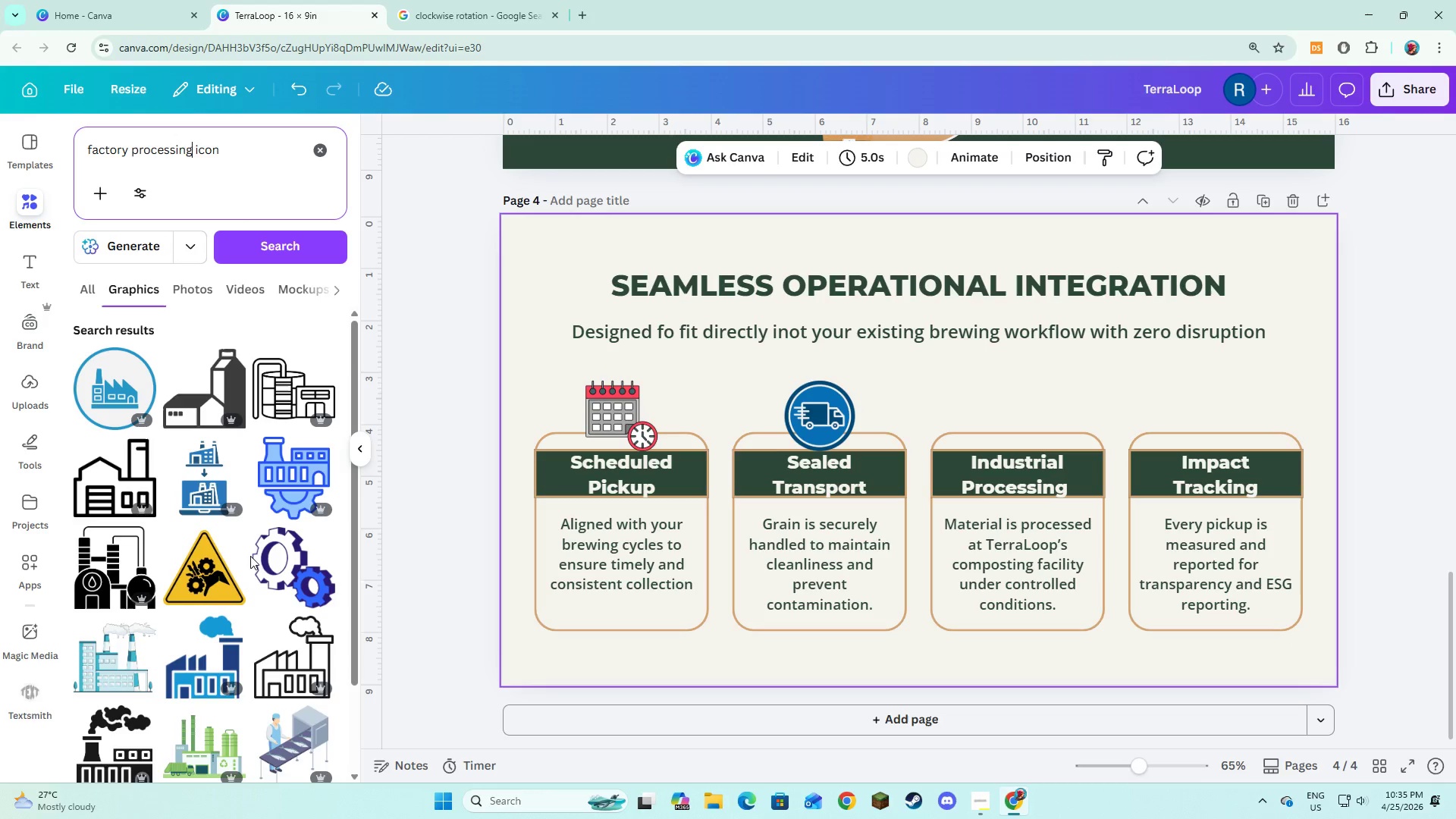 
scroll: coordinate [214, 568], scroll_direction: down, amount: 2.0
 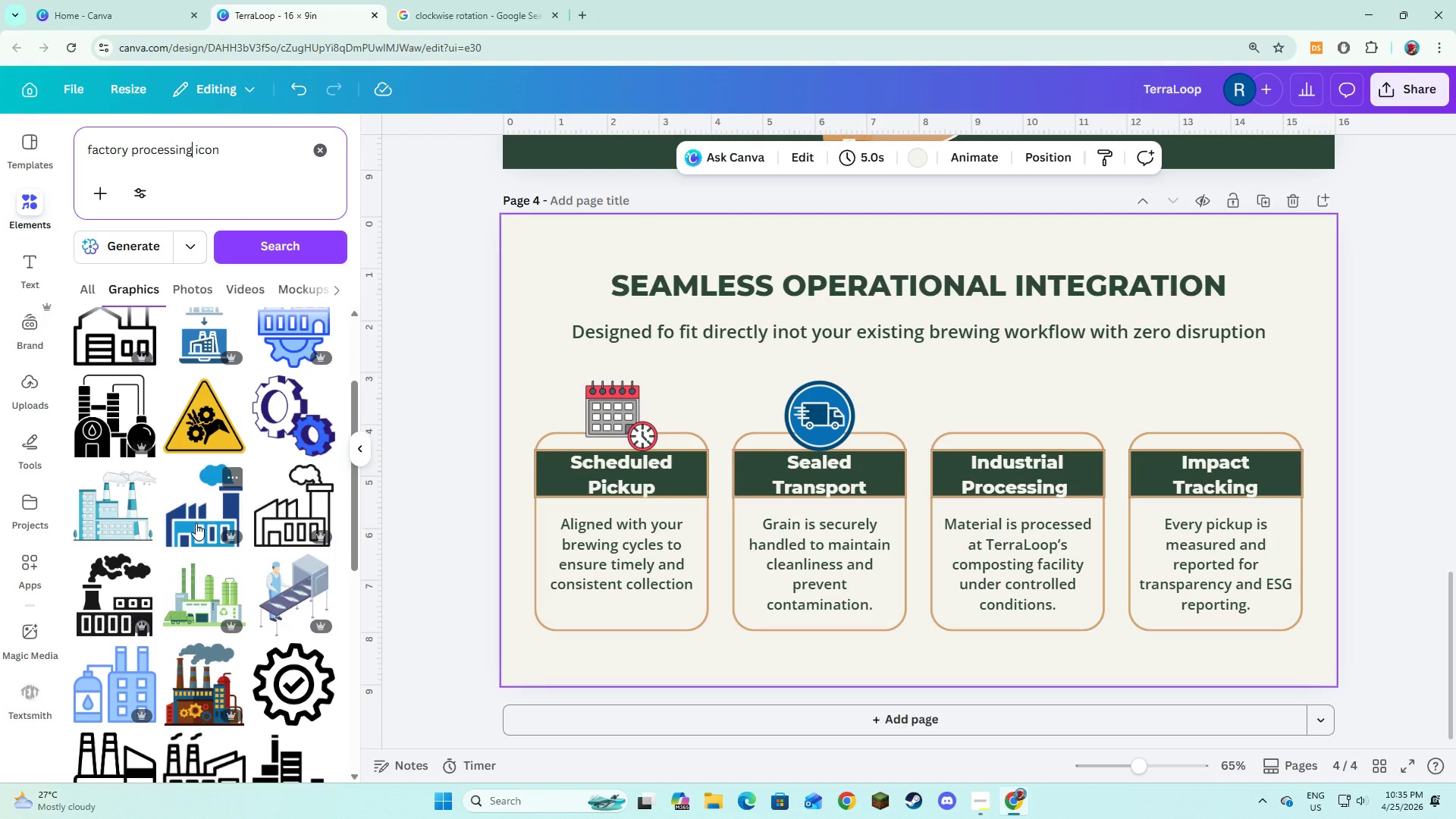 
left_click([196, 523])
 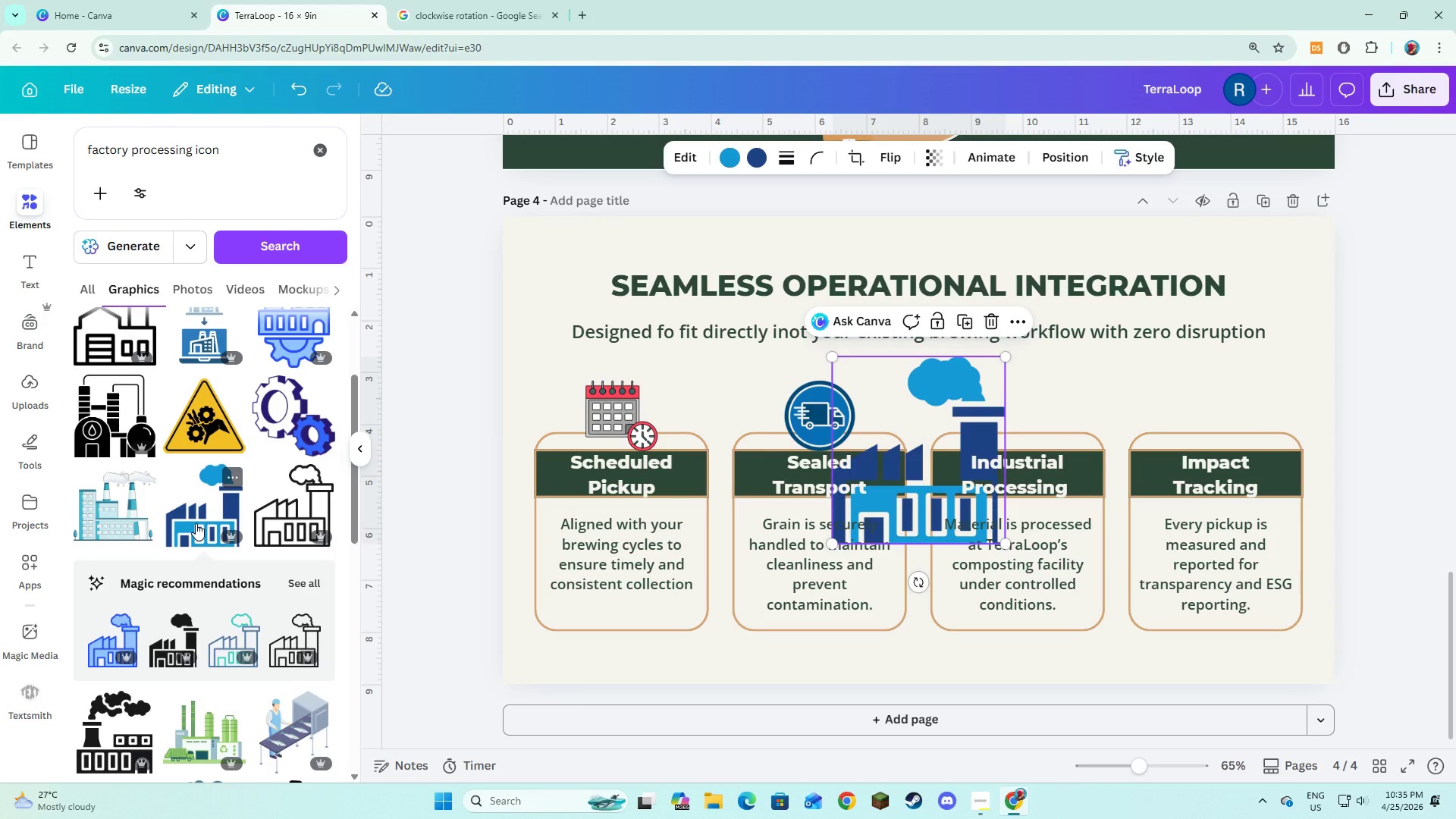 
wait(8.48)
 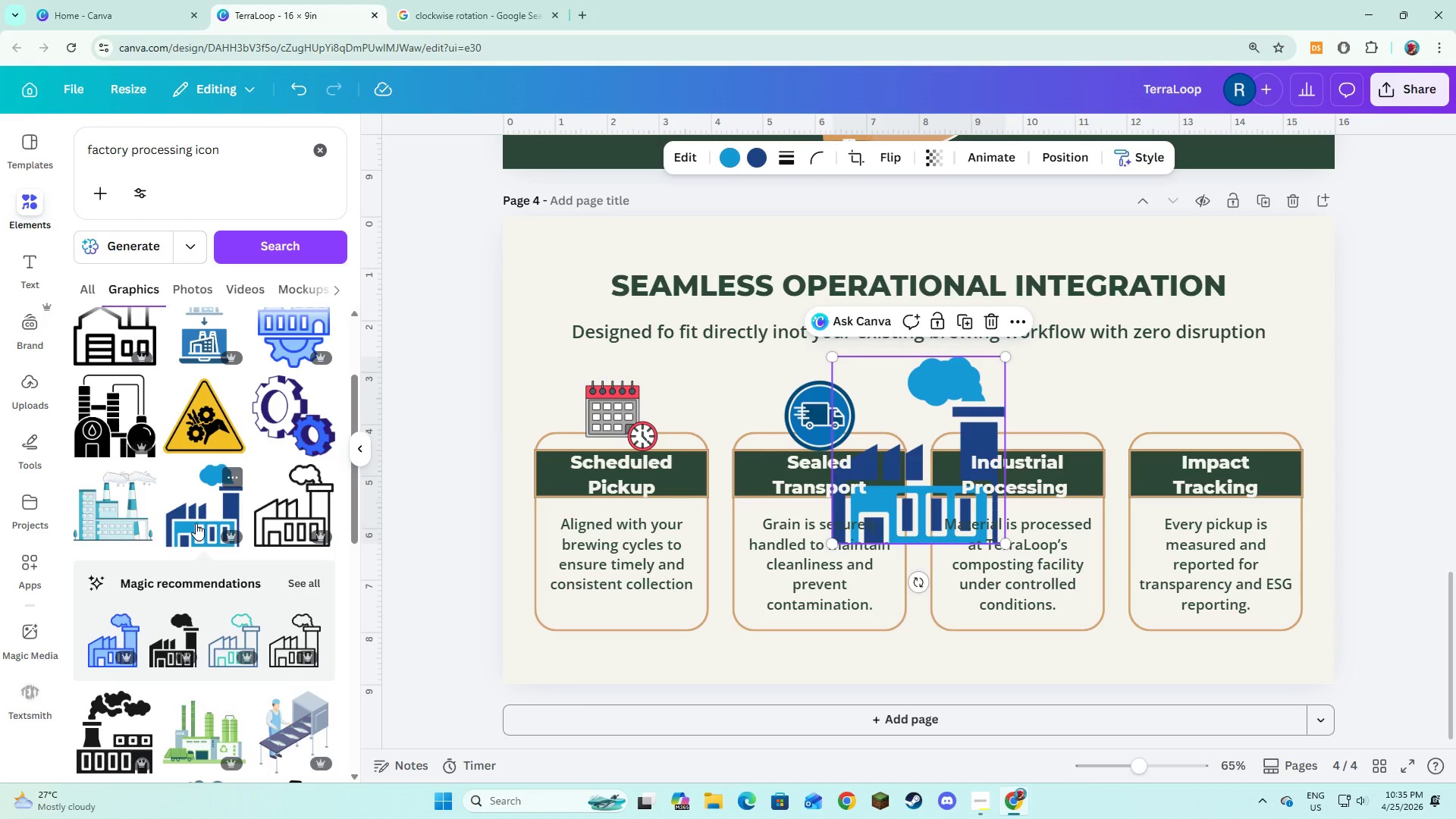 
left_click_drag(start_coordinate=[927, 442], to_coordinate=[1043, 347])
 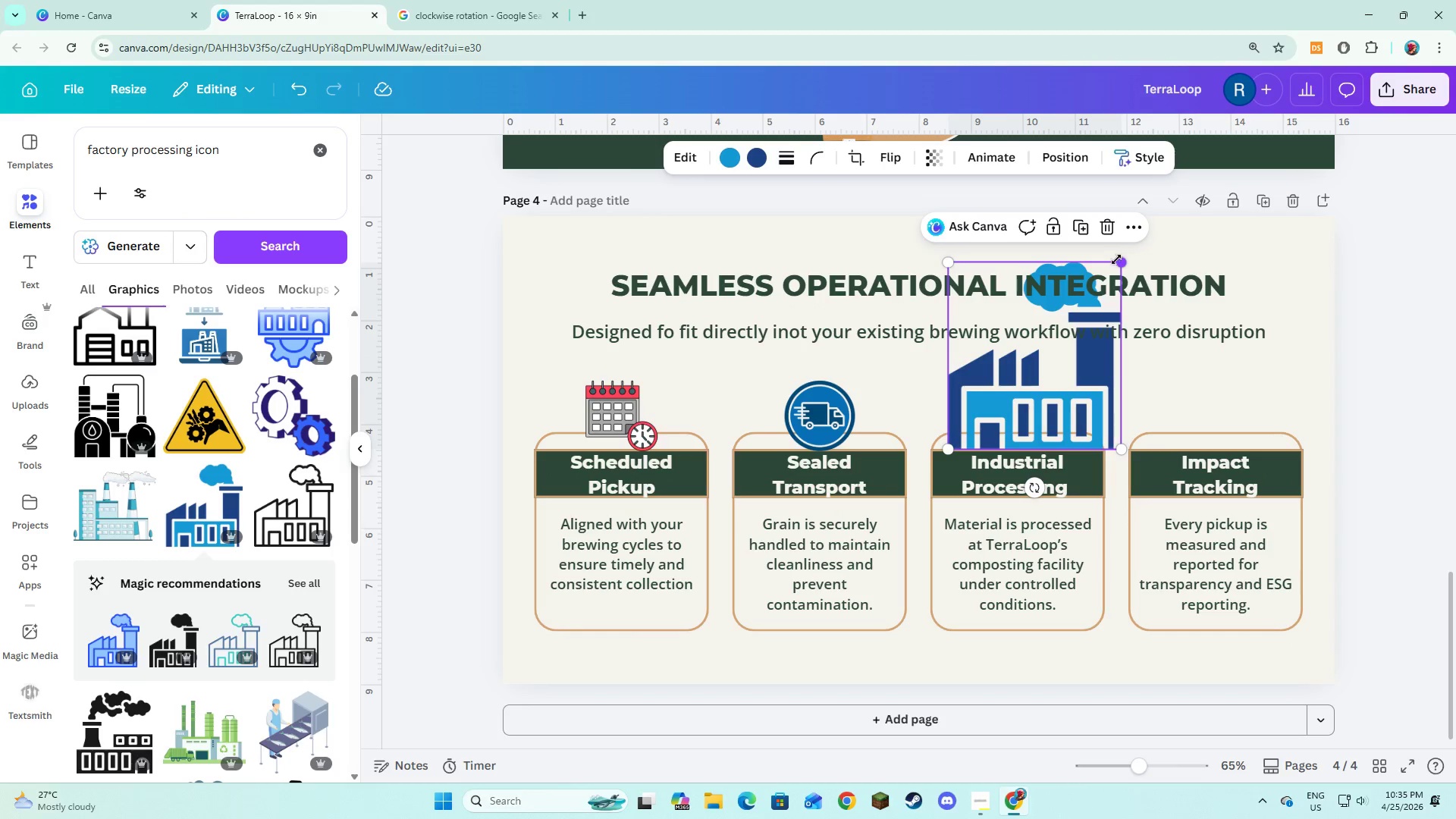 
left_click_drag(start_coordinate=[1119, 265], to_coordinate=[1059, 435])
 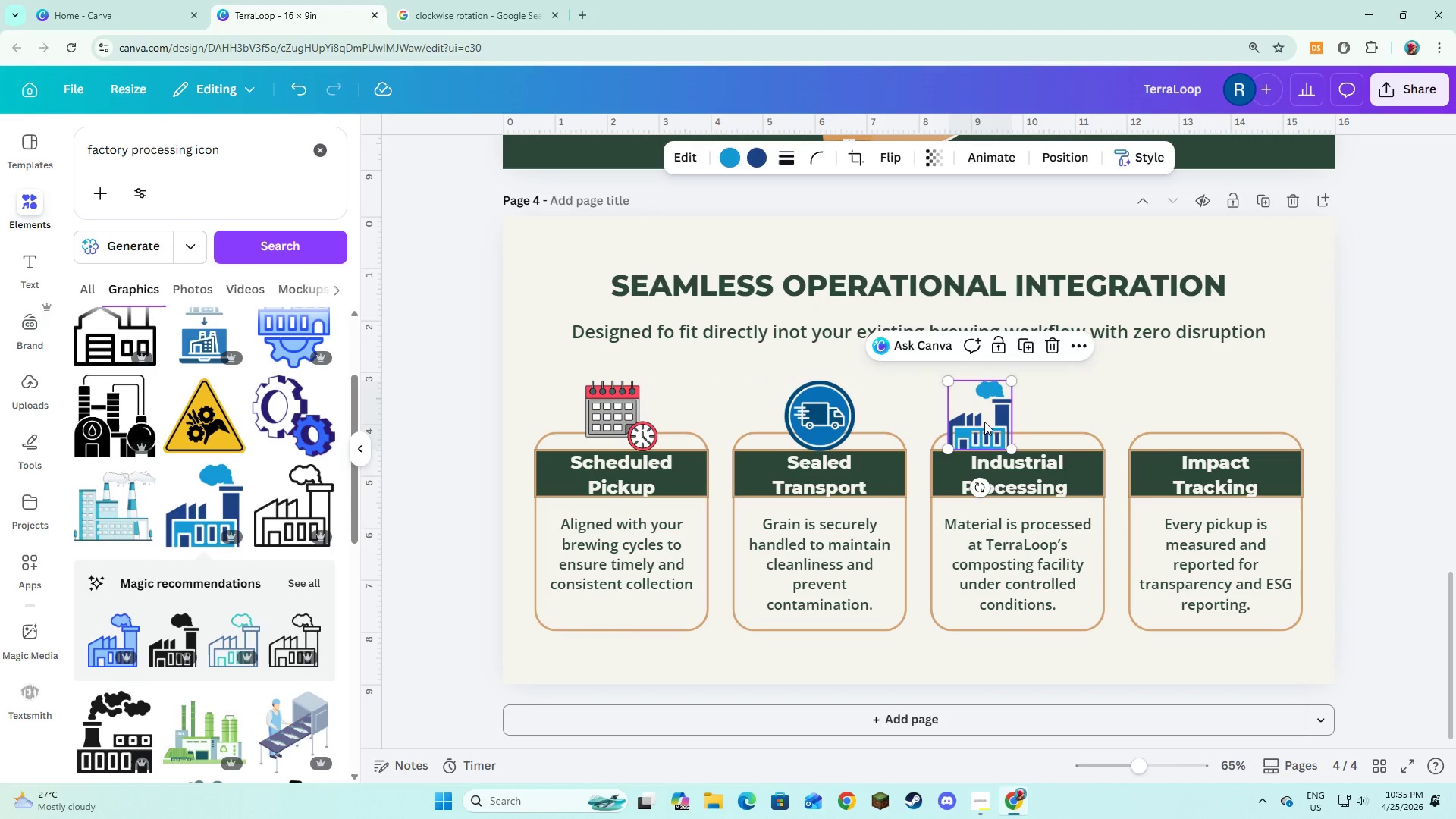 
left_click_drag(start_coordinate=[984, 422], to_coordinate=[1022, 420])
 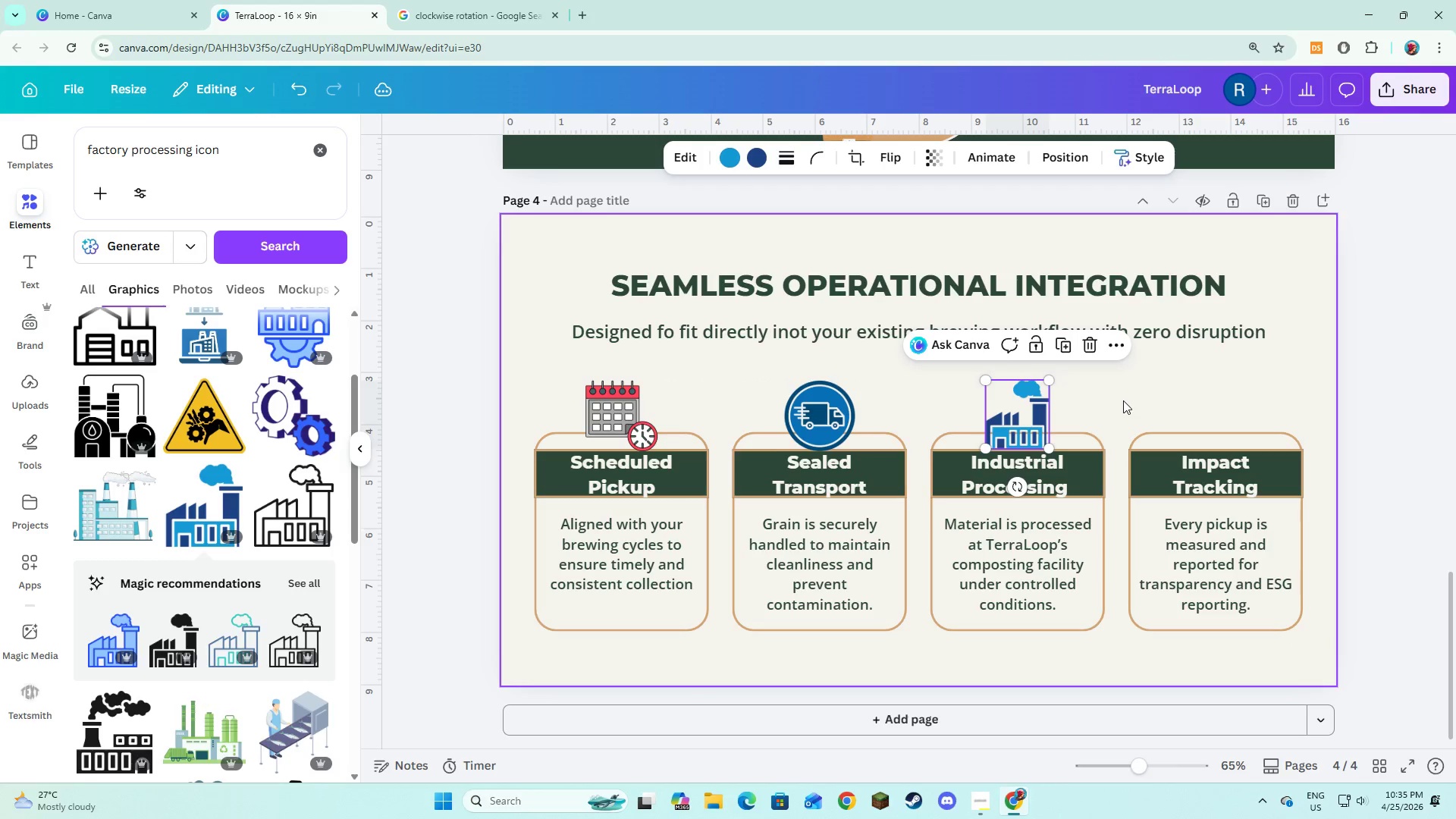 
left_click([1123, 400])
 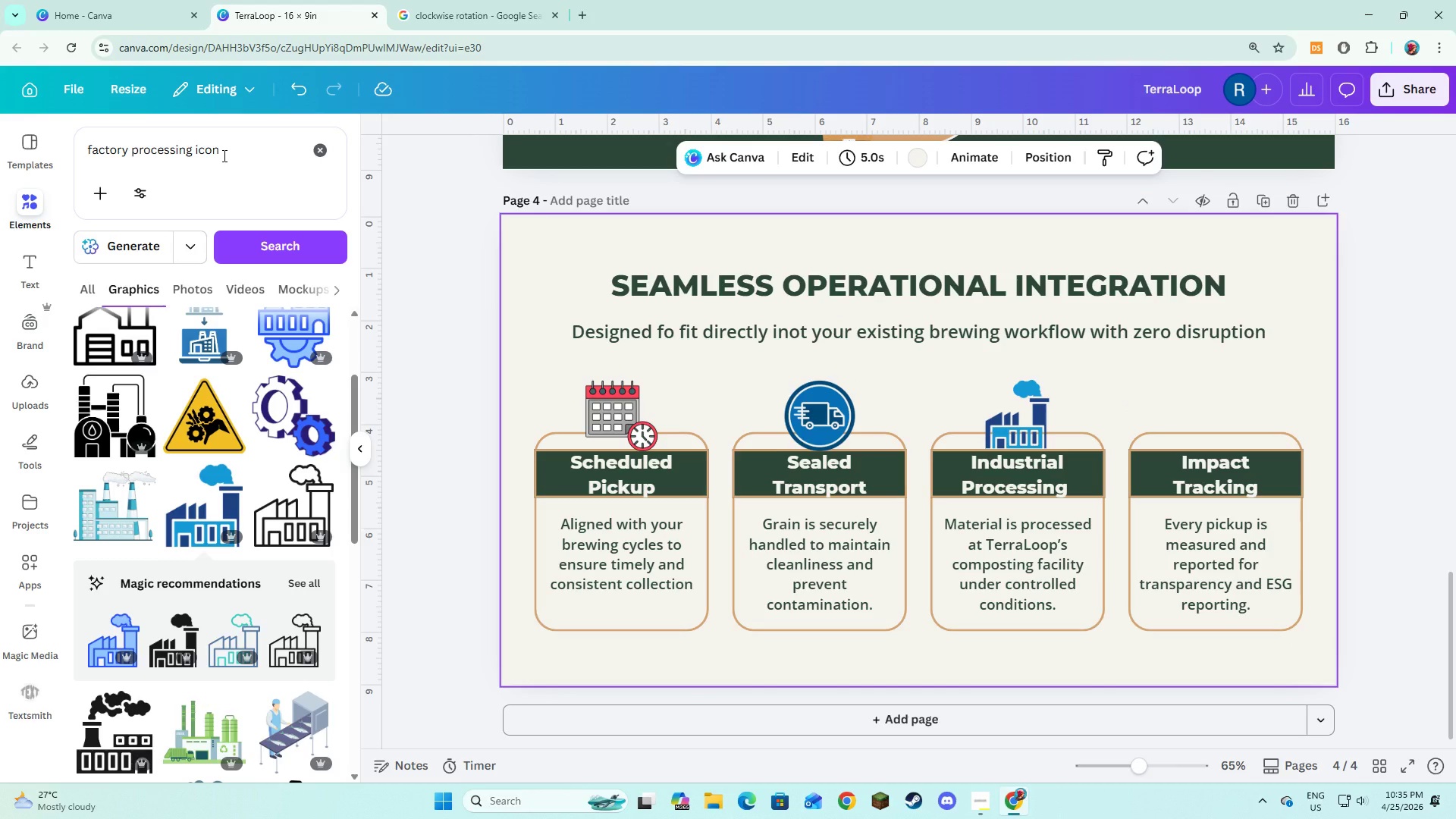 
wait(5.19)
 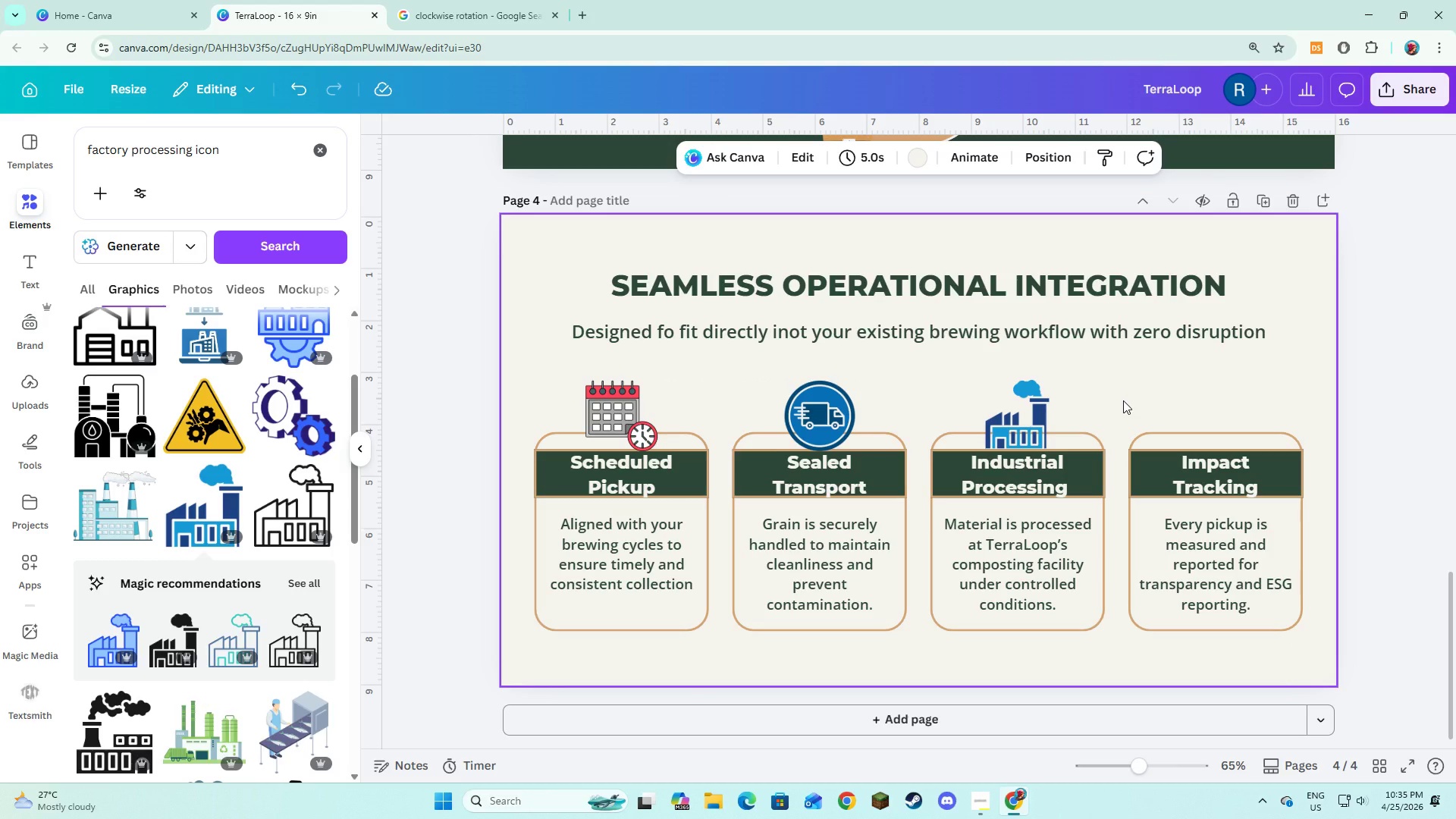 
left_click_drag(start_coordinate=[200, 149], to_coordinate=[96, 149])
 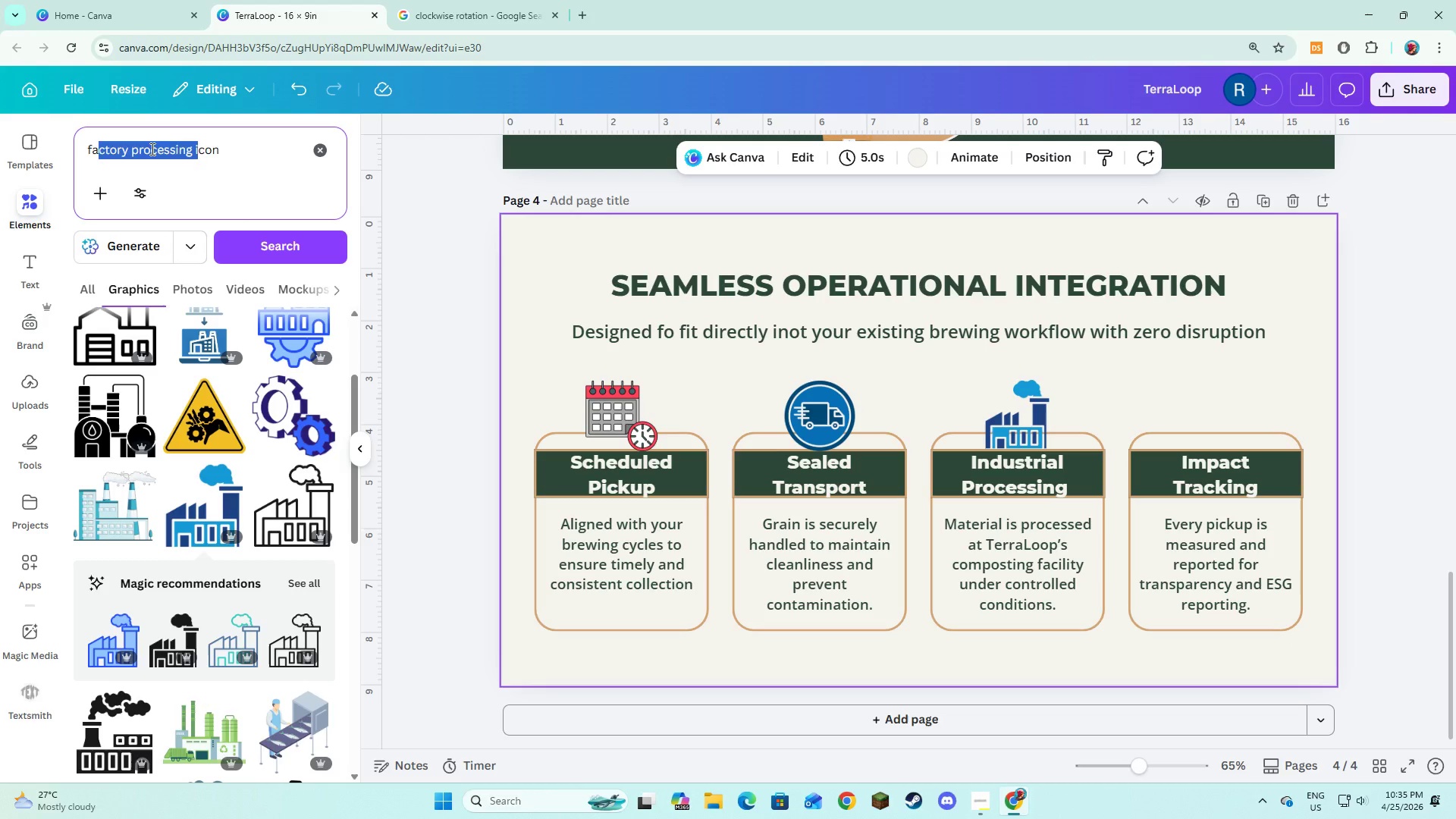 
left_click([151, 149])
 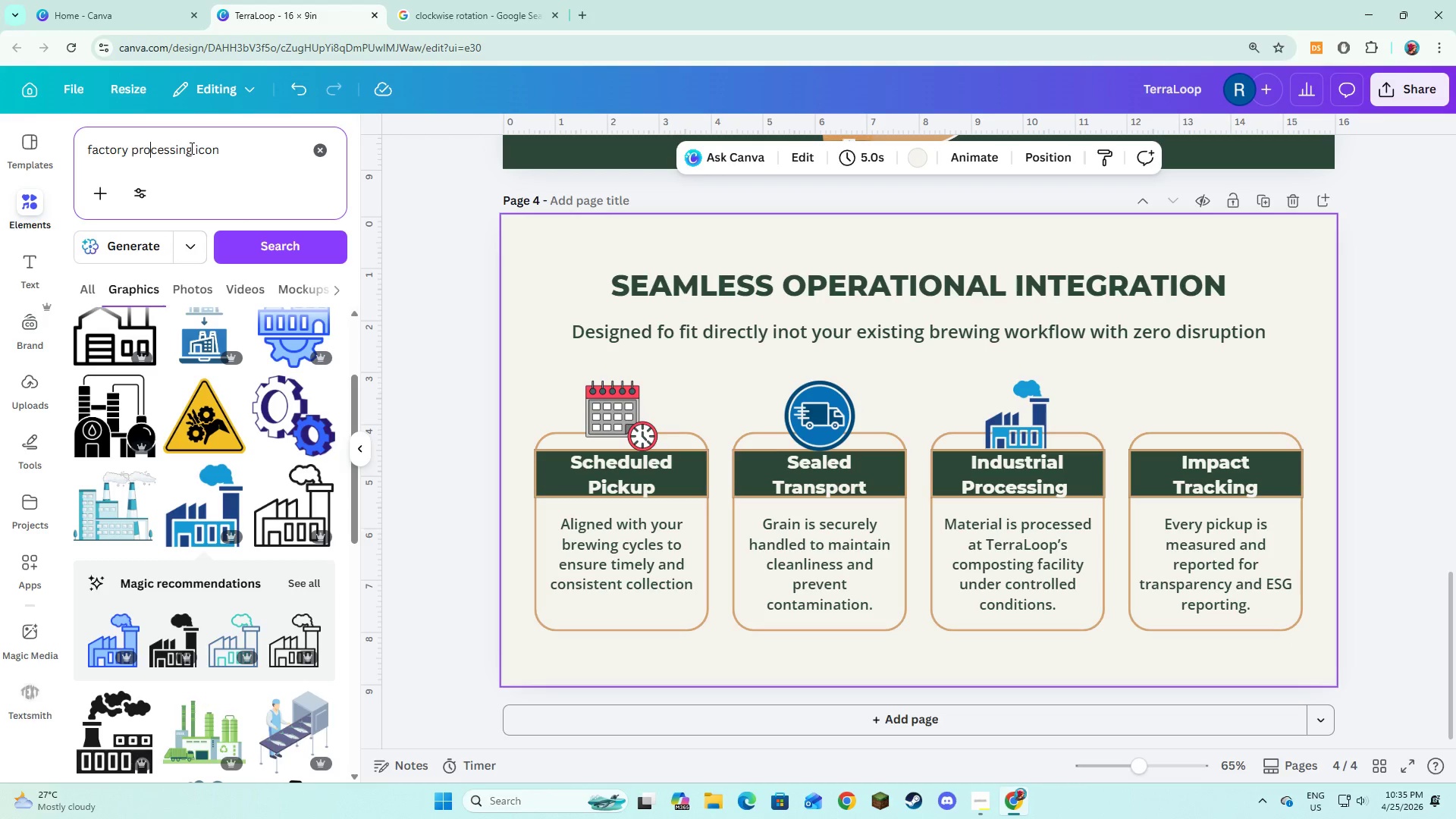 
left_click_drag(start_coordinate=[190, 148], to_coordinate=[86, 143])
 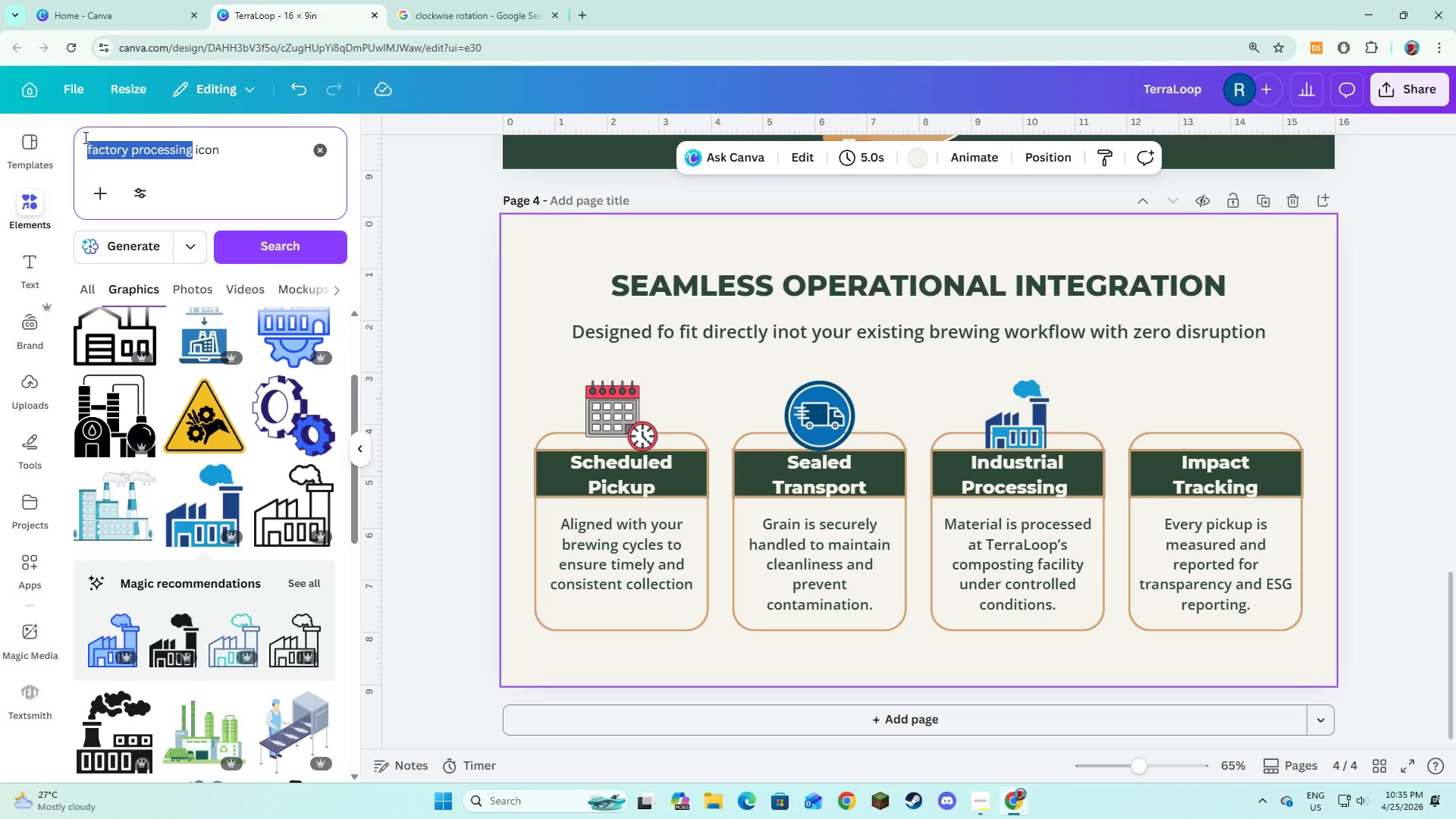 
type(analytics chart)
 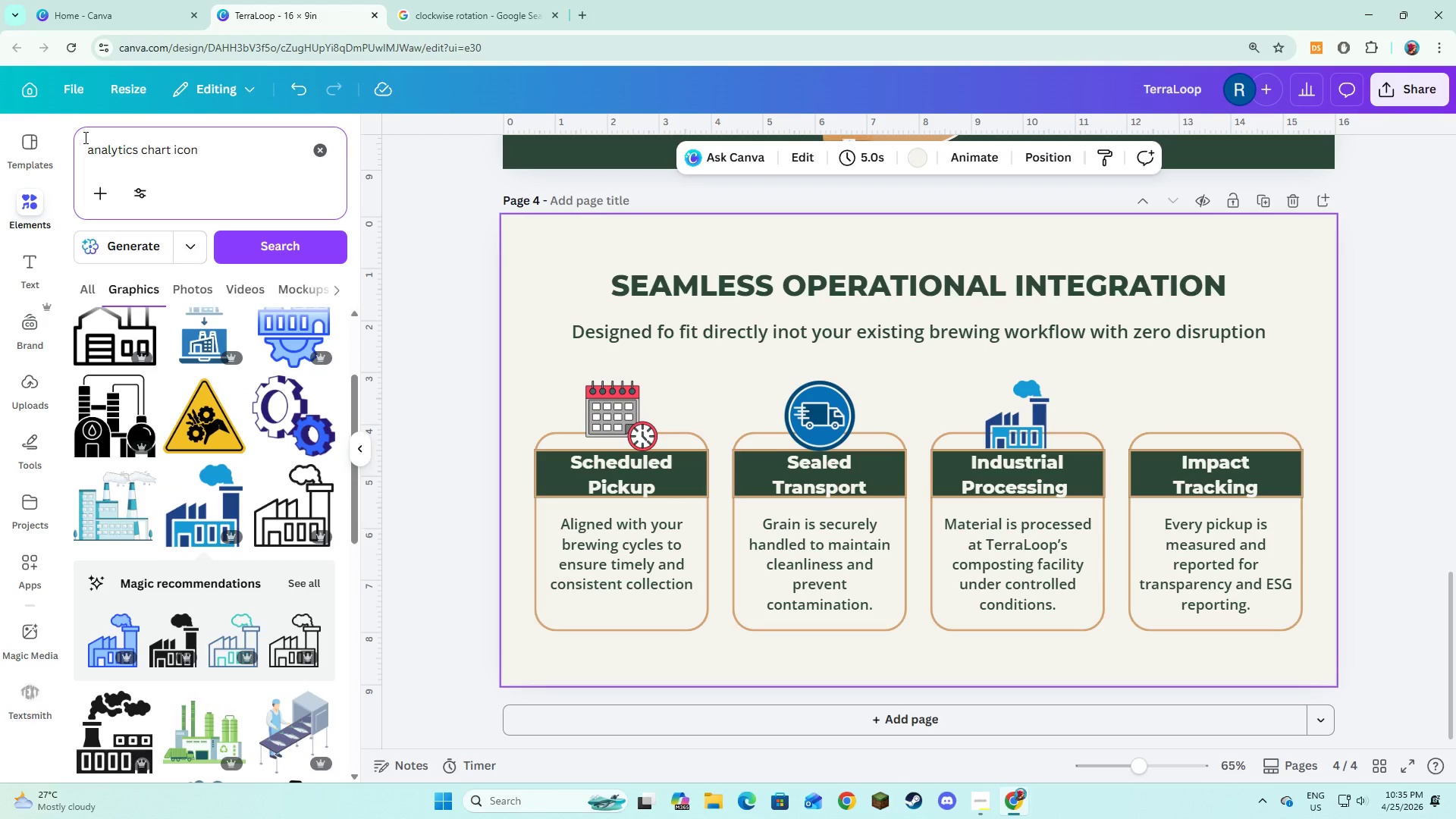 
key(Enter)
 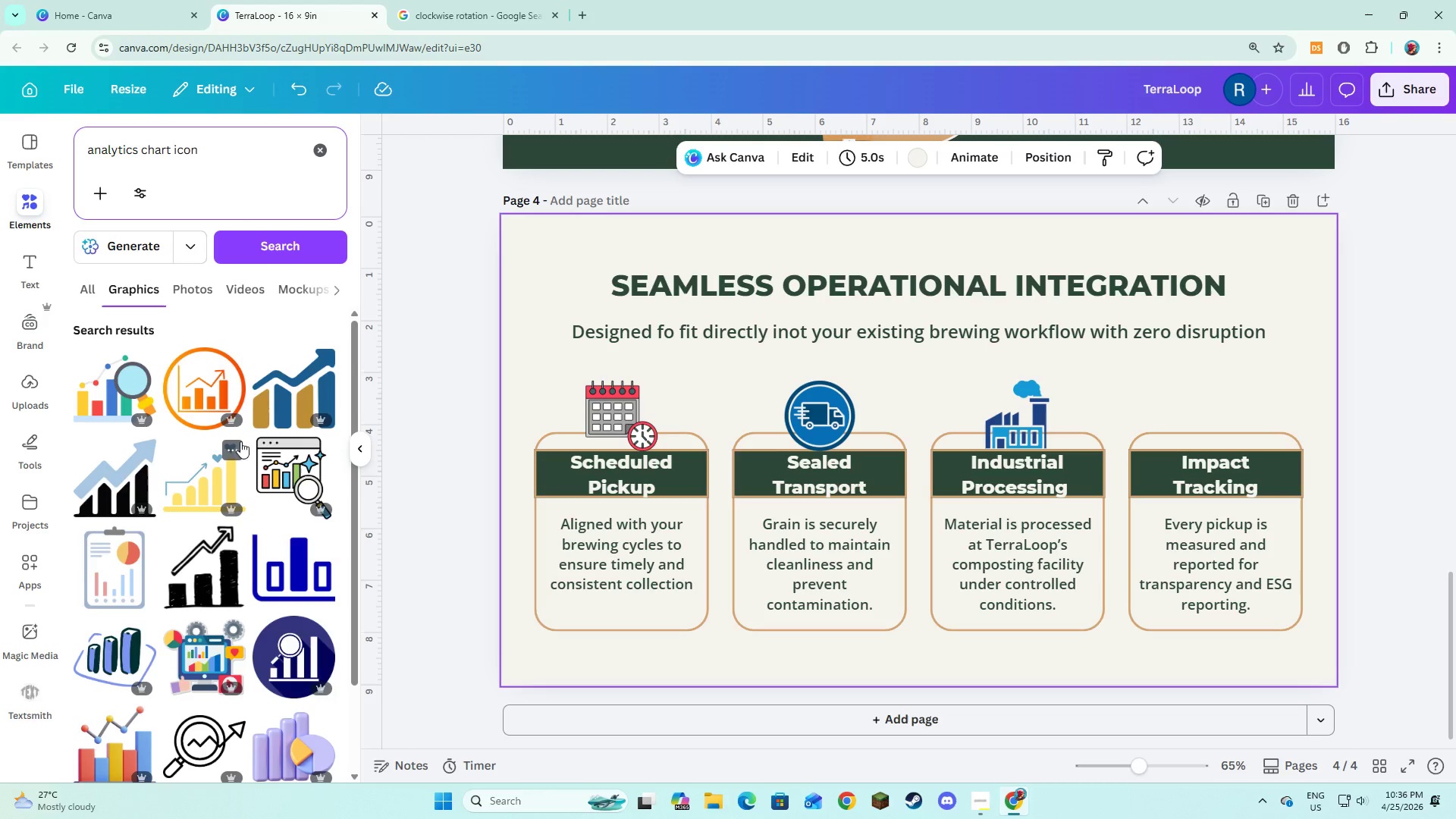 
wait(5.69)
 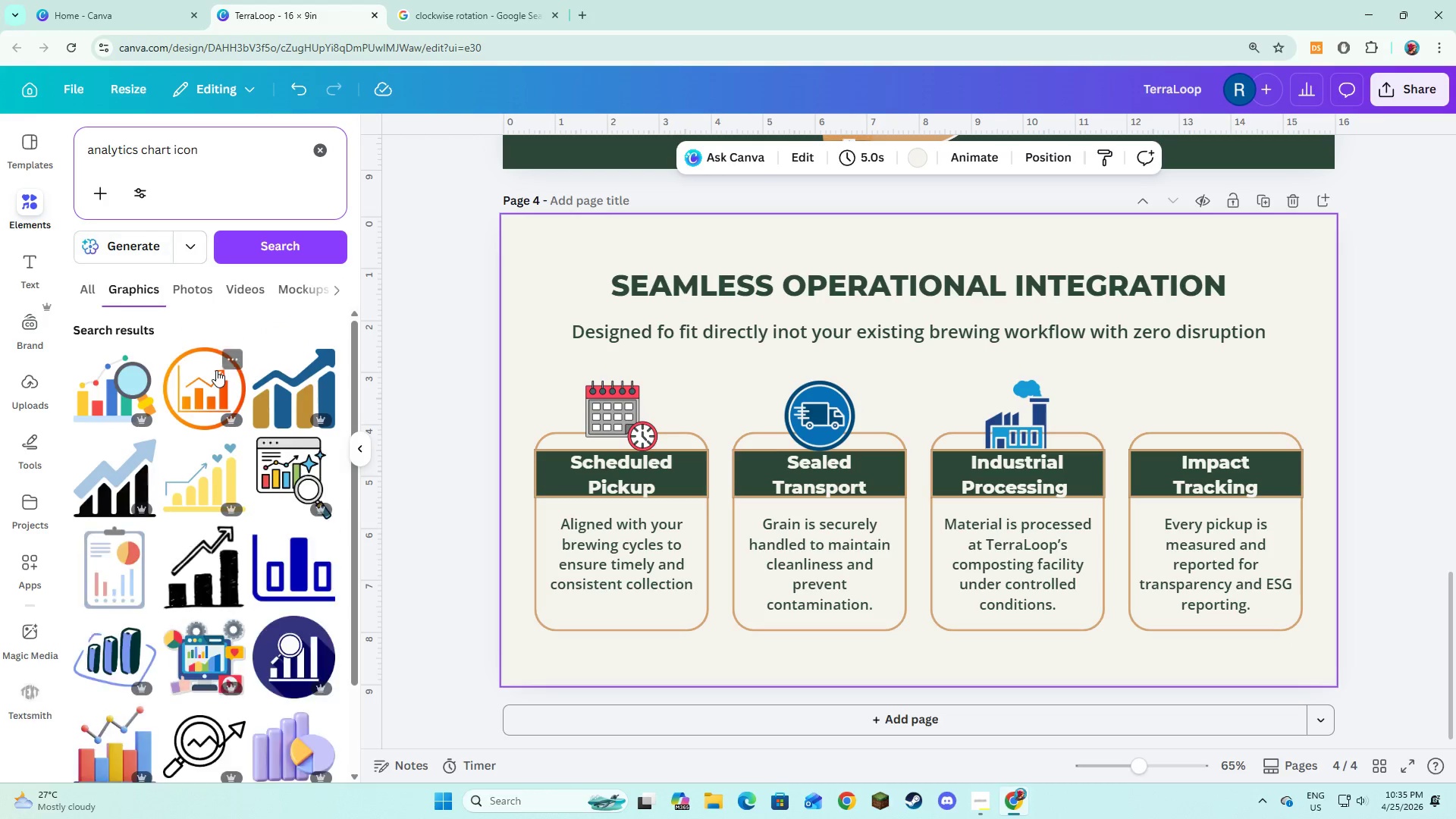 
left_click([110, 393])
 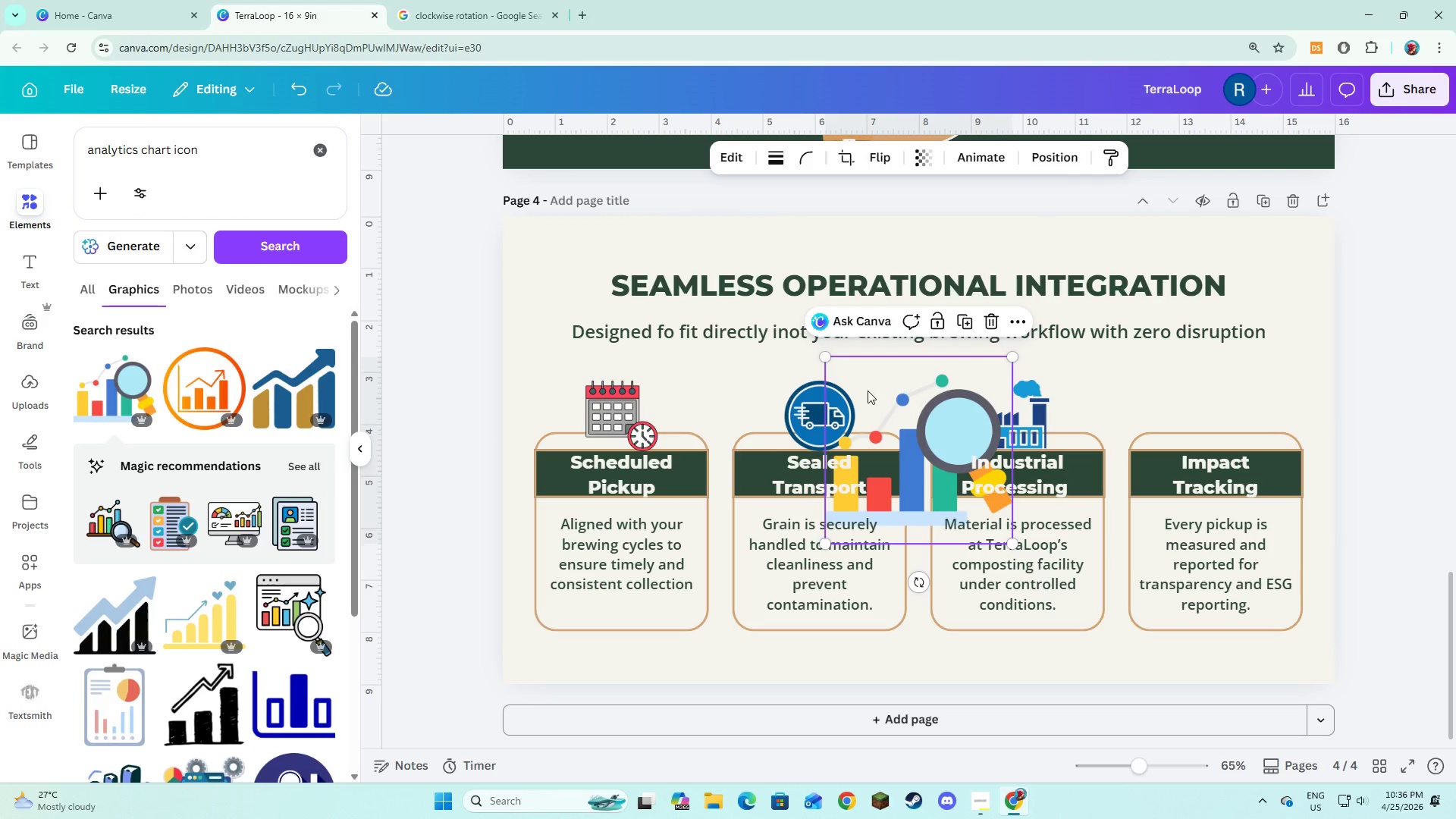 
left_click_drag(start_coordinate=[868, 391], to_coordinate=[1137, 413])
 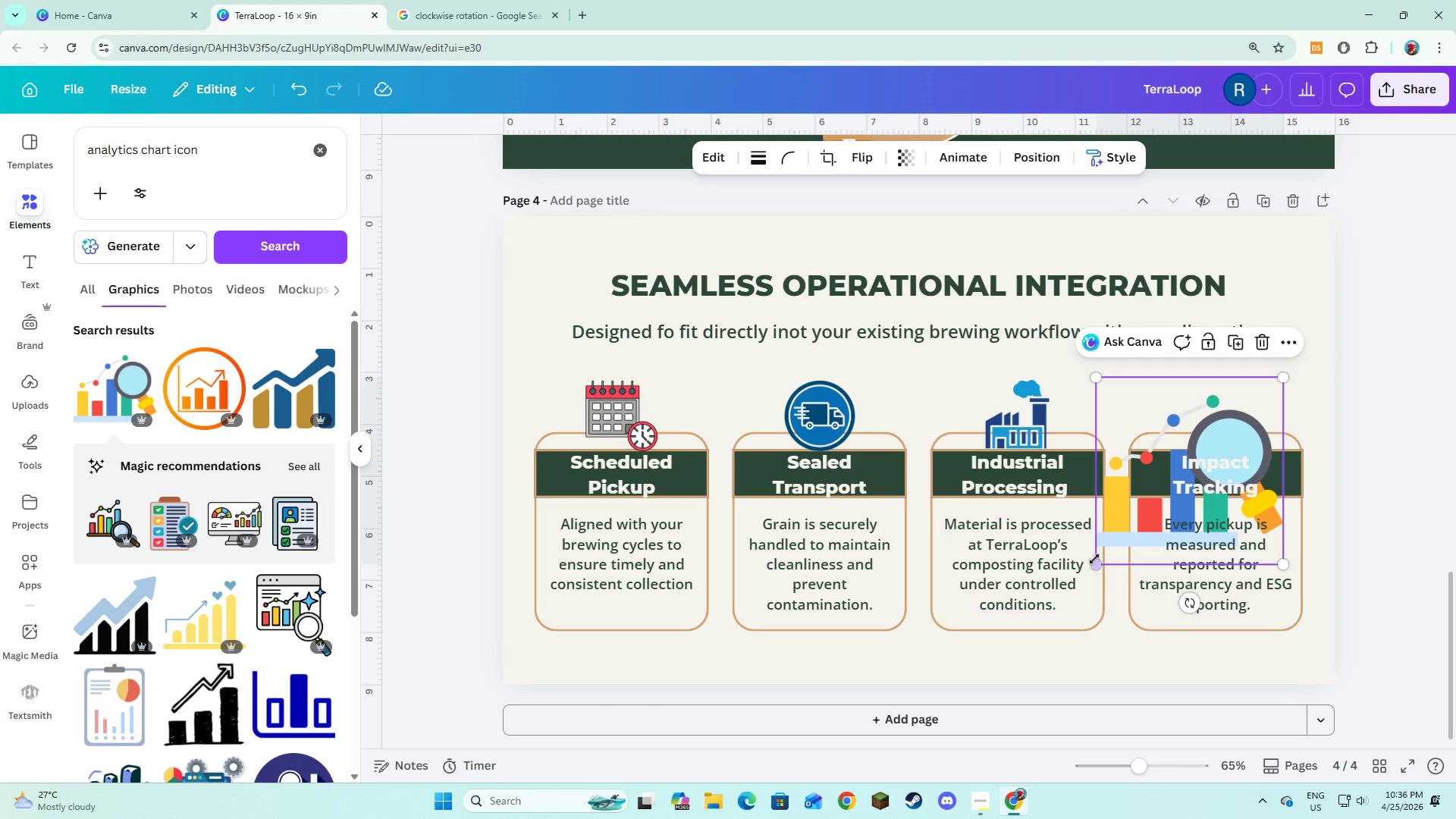 
left_click_drag(start_coordinate=[1096, 559], to_coordinate=[1136, 422])
 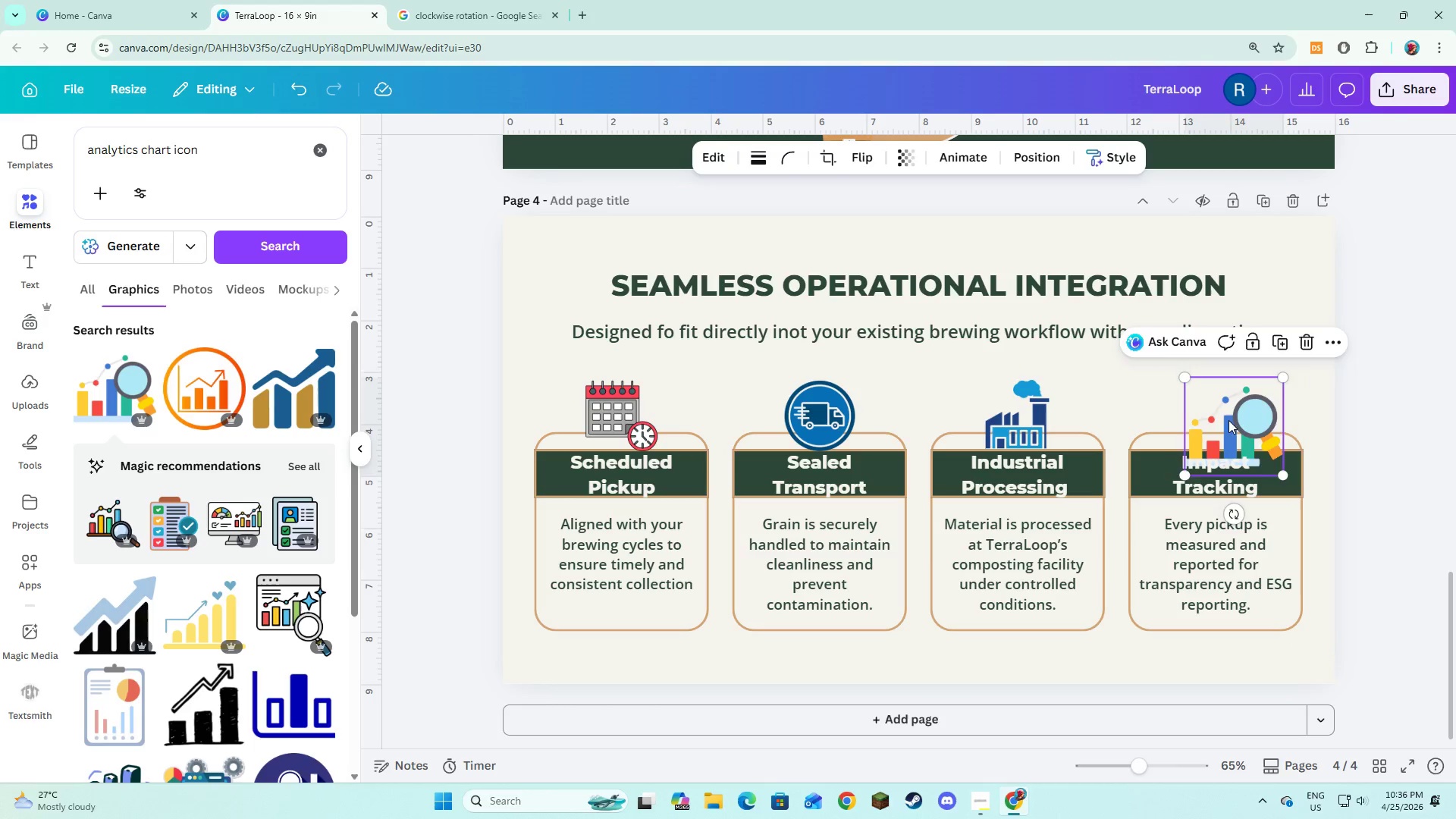 
left_click_drag(start_coordinate=[1228, 420], to_coordinate=[1212, 394])
 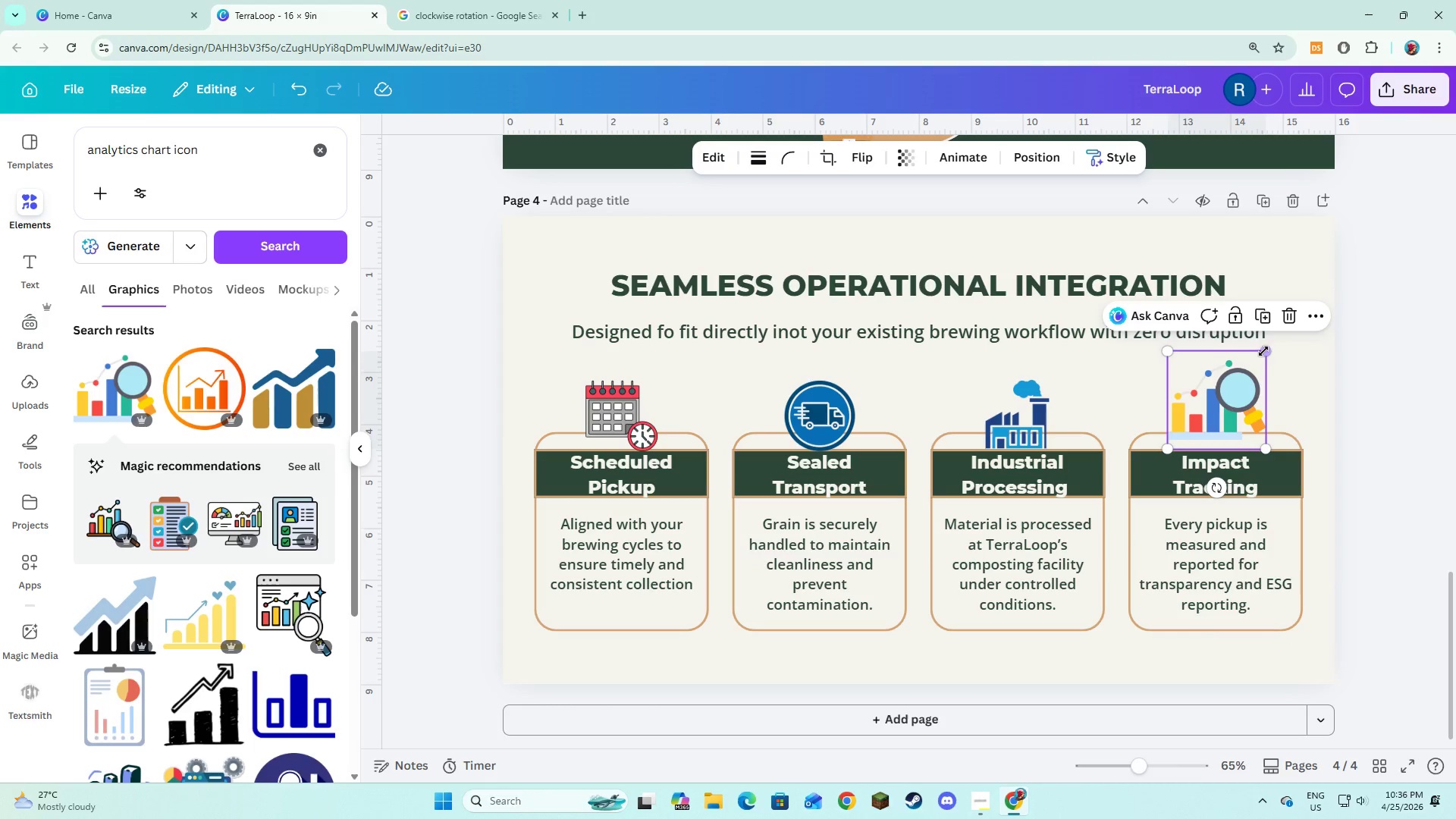 
left_click_drag(start_coordinate=[1264, 350], to_coordinate=[1247, 388])
 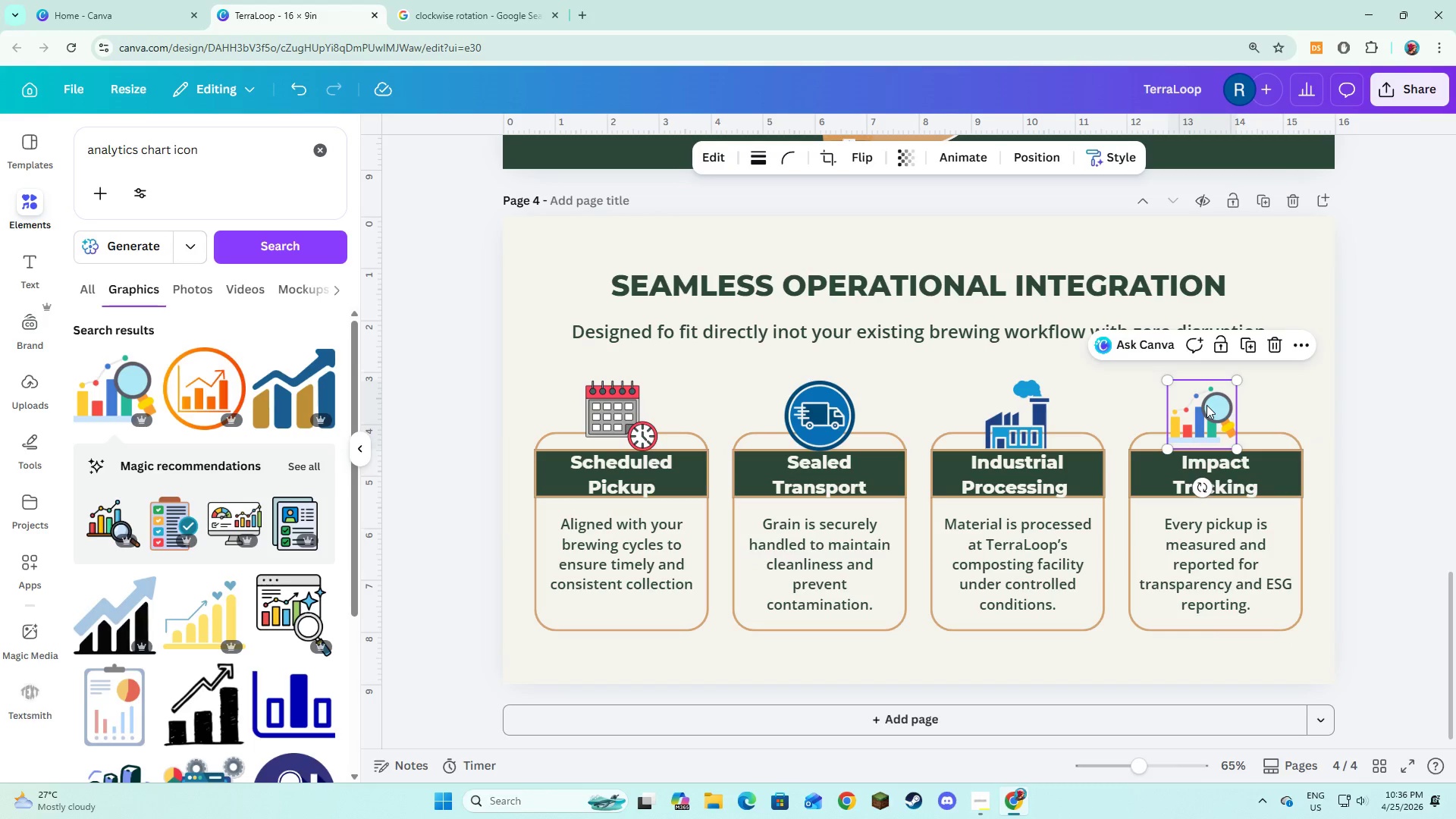 
left_click_drag(start_coordinate=[1207, 405], to_coordinate=[1221, 405])
 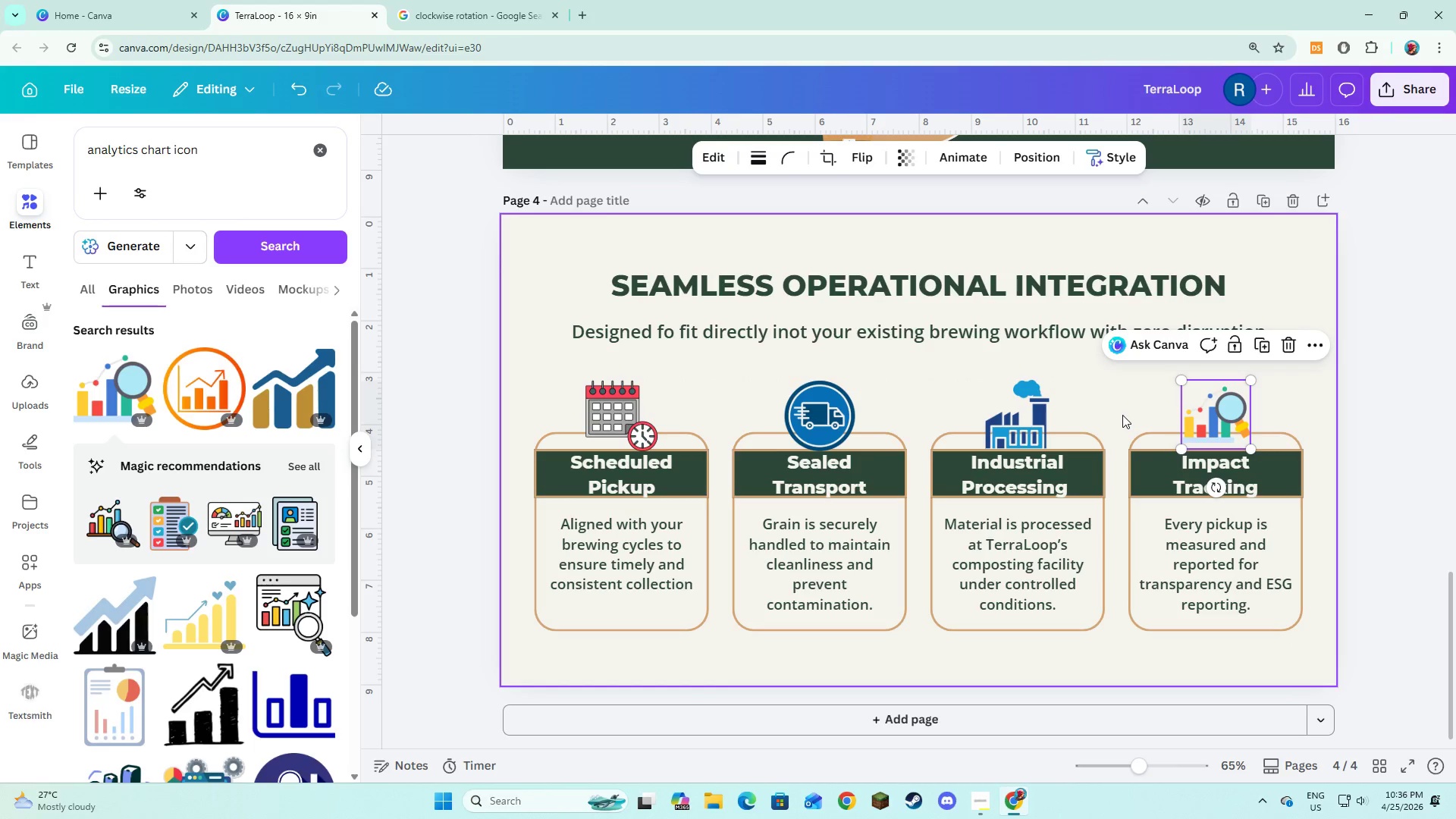 
left_click([1122, 415])
 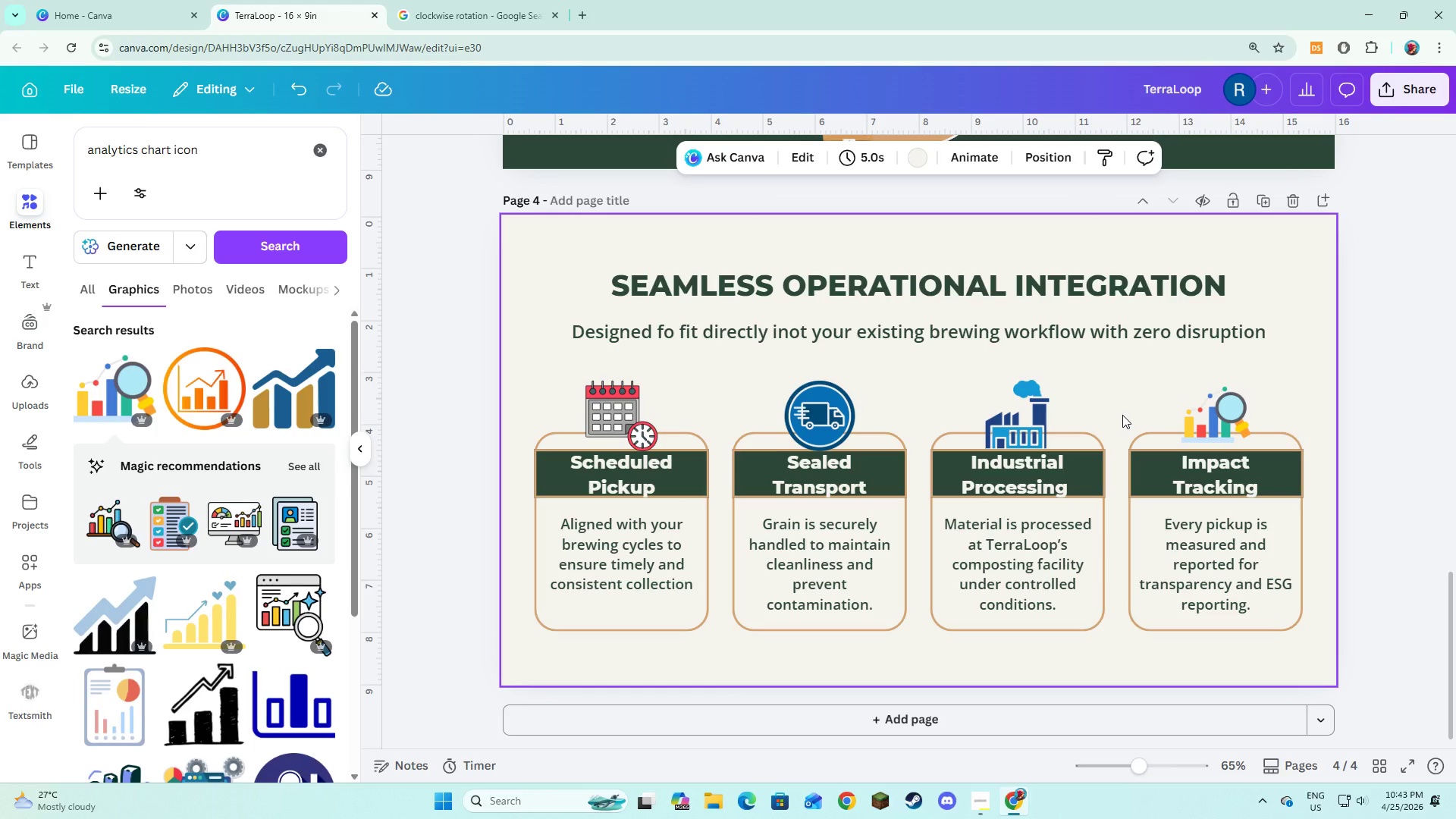 
wait(460.55)
 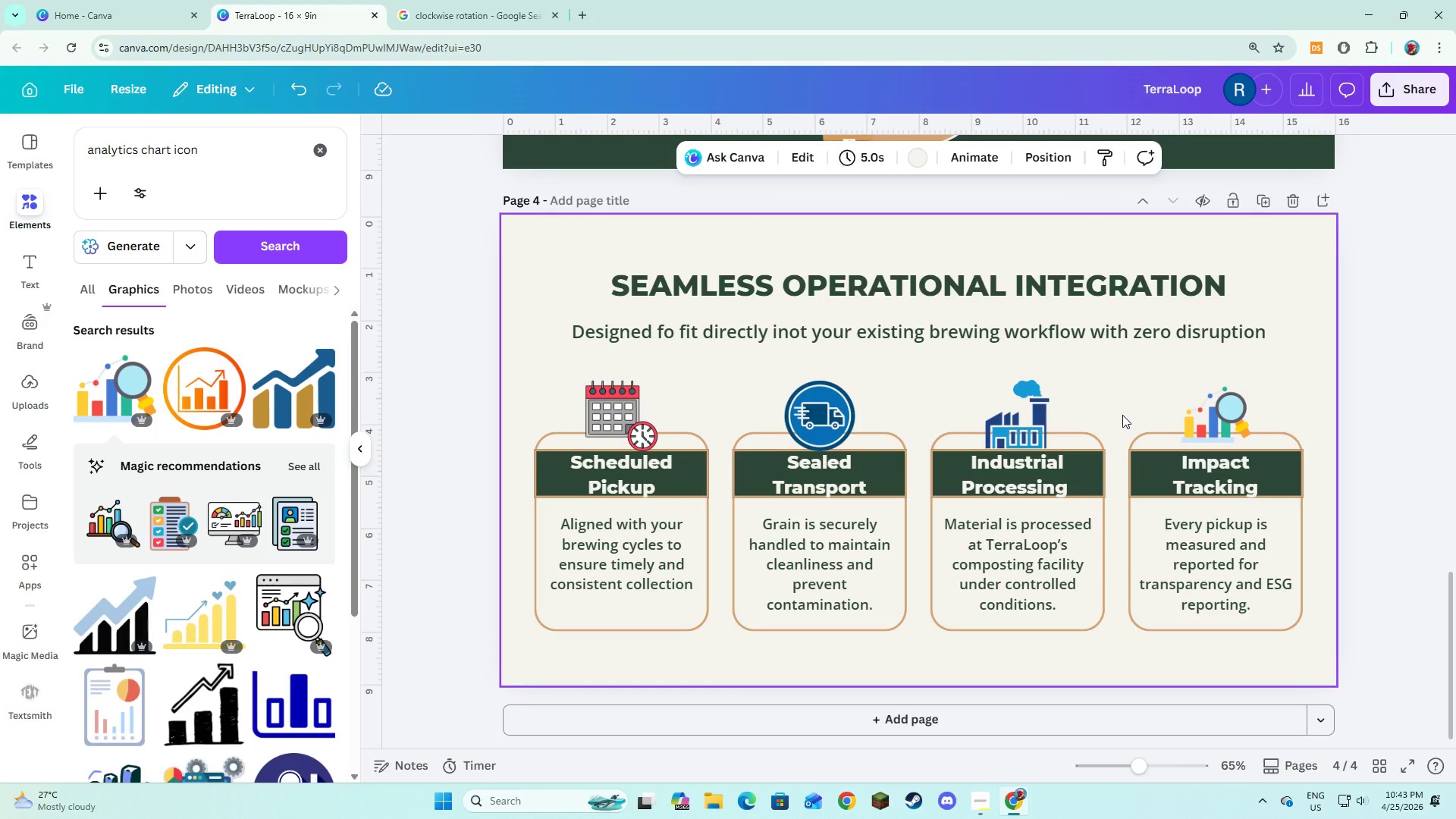 
key(Alt+AltLeft)
 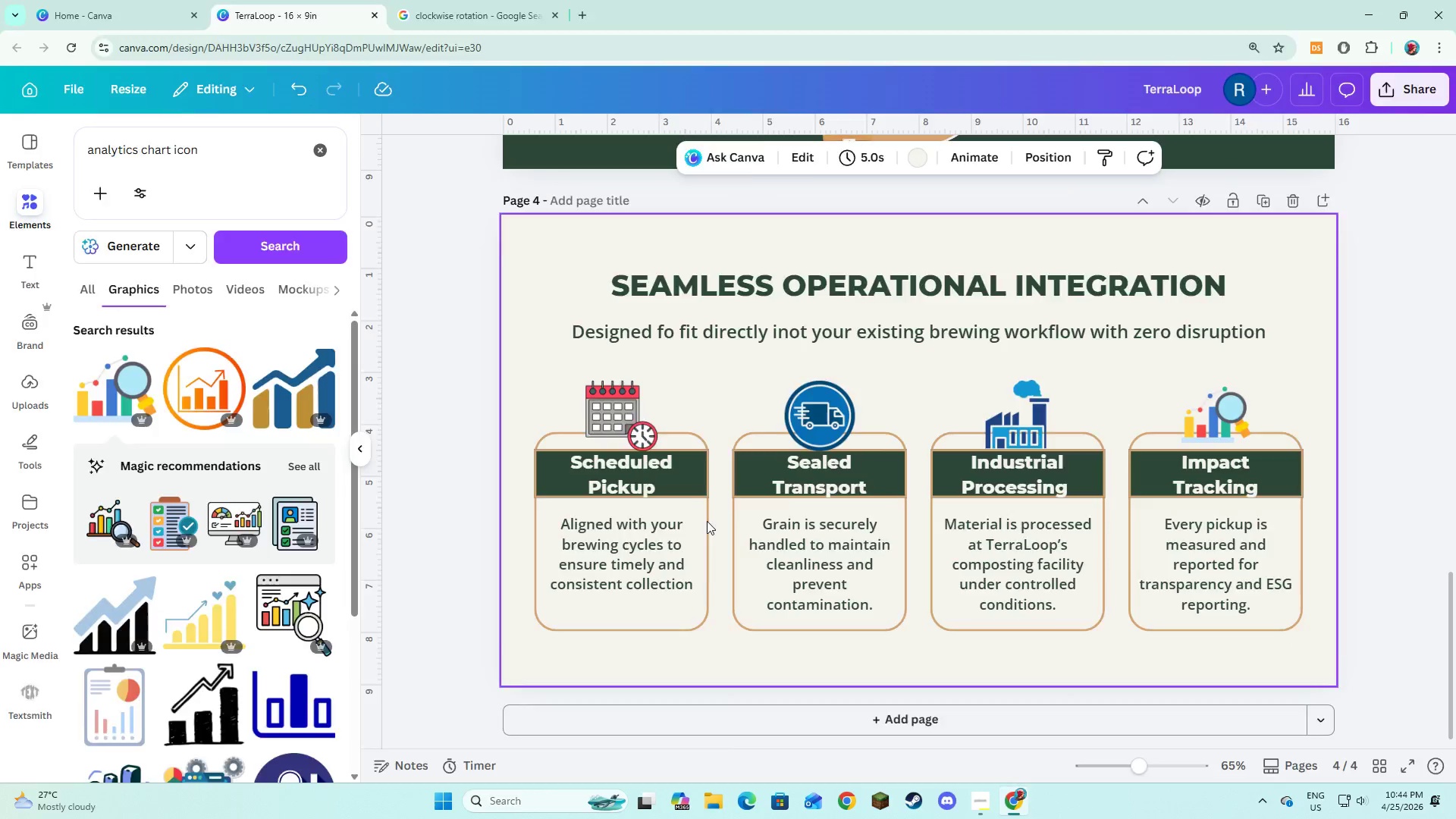 
key(Alt+Tab)